 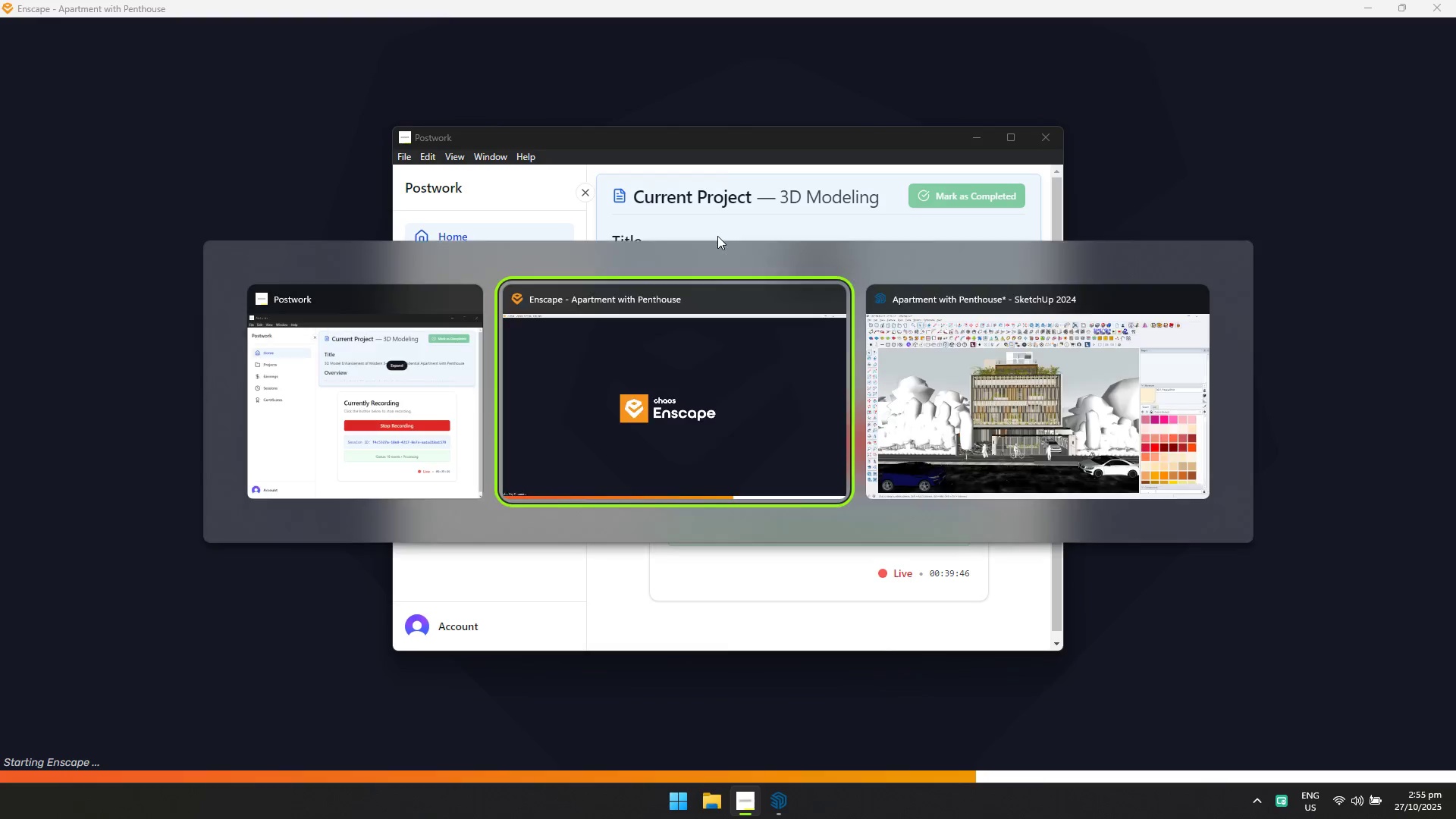 
key(Alt+Tab)
 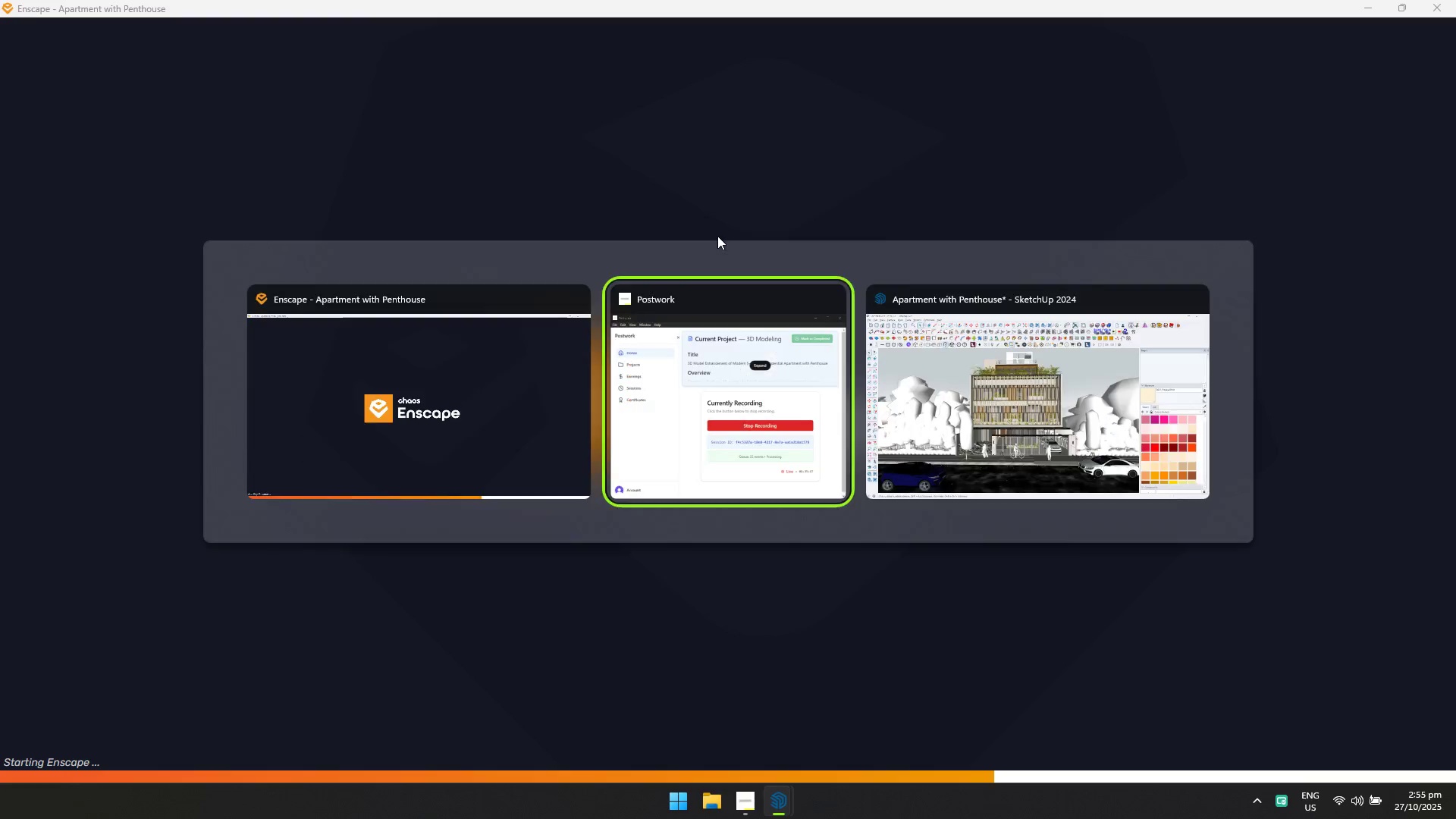 
key(Alt+Tab)
 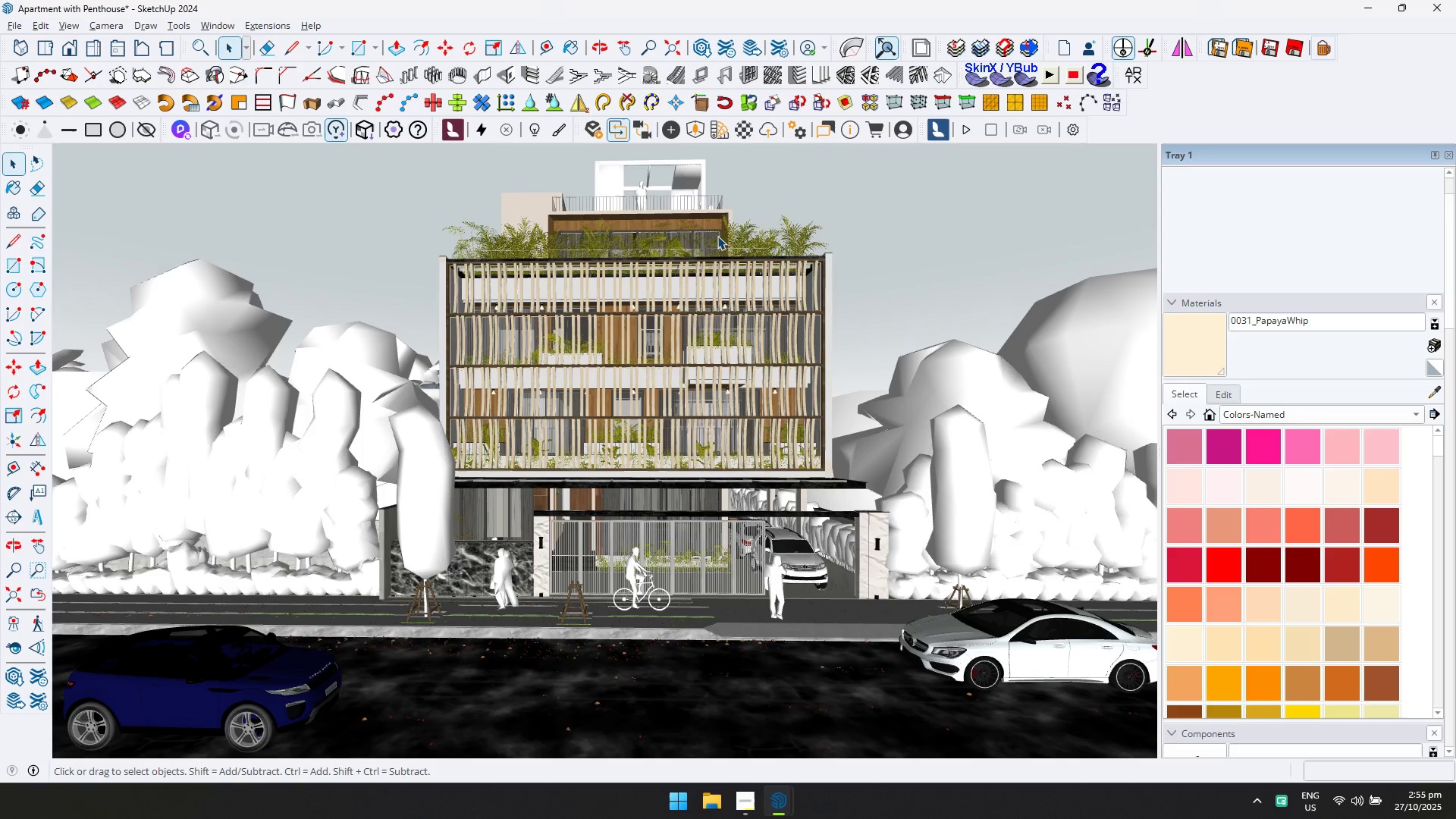 
key(Alt+Tab)
 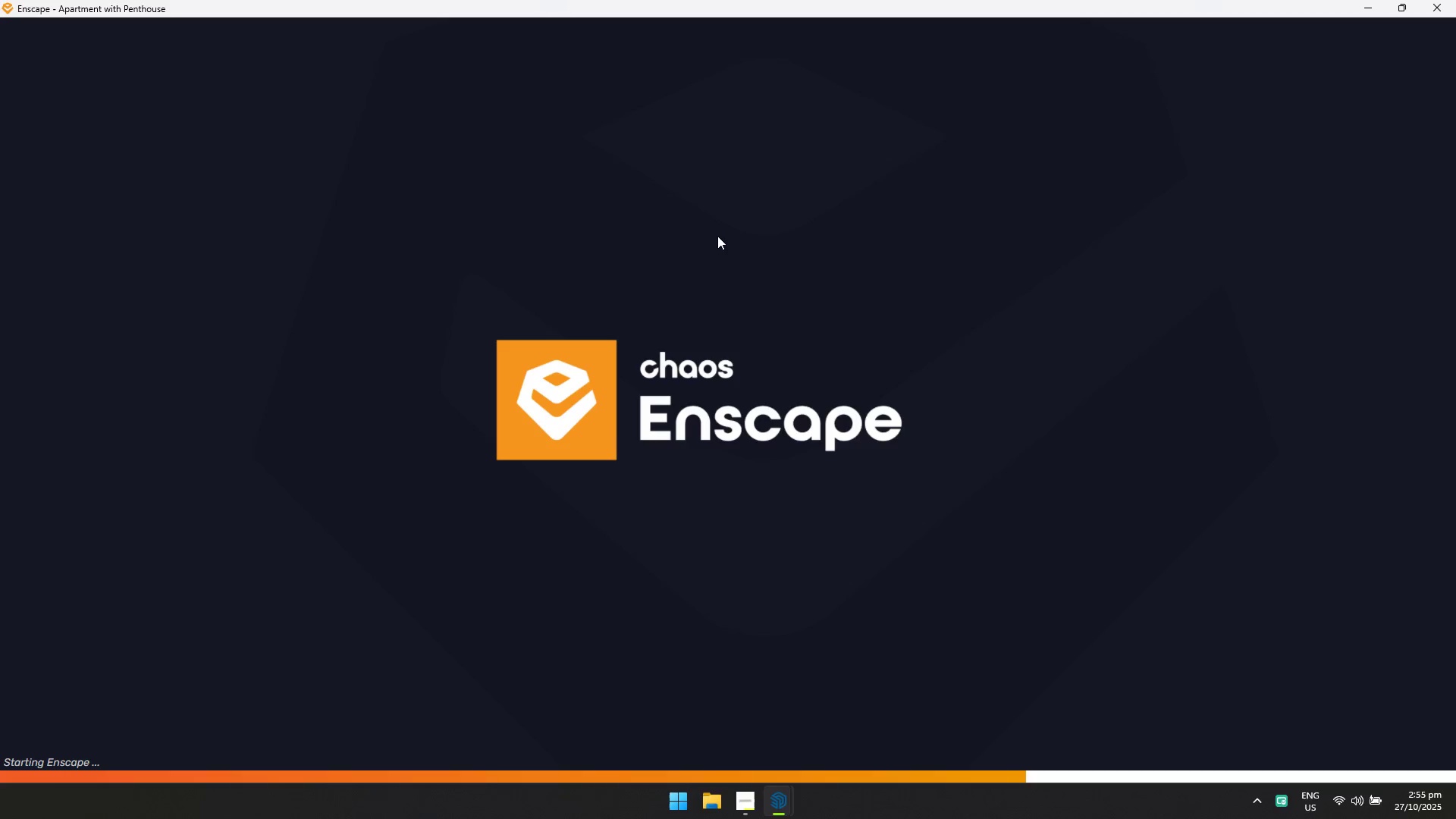 
key(Alt+AltLeft)
 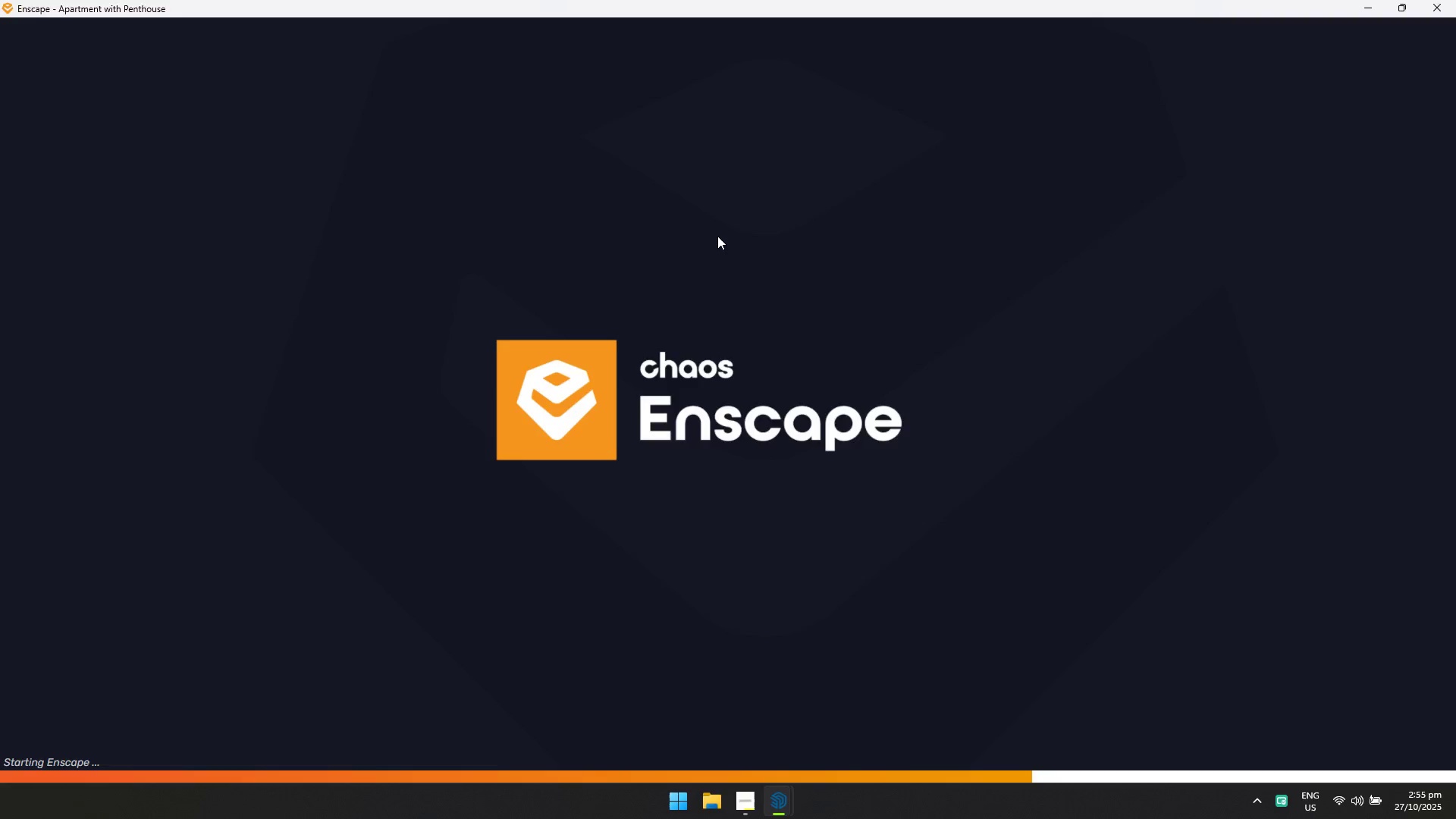 
key(Alt+Tab)
 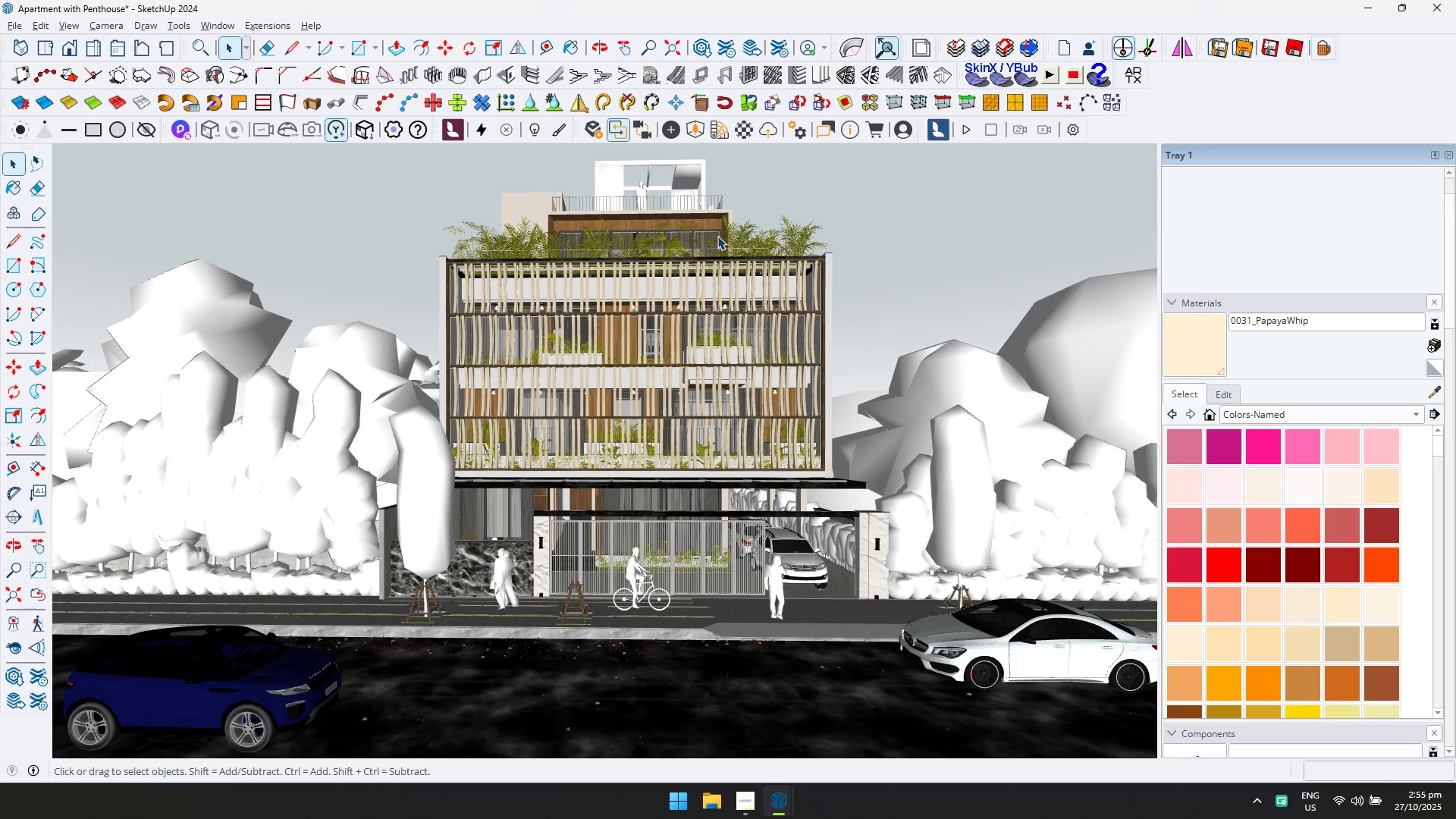 
wait(5.17)
 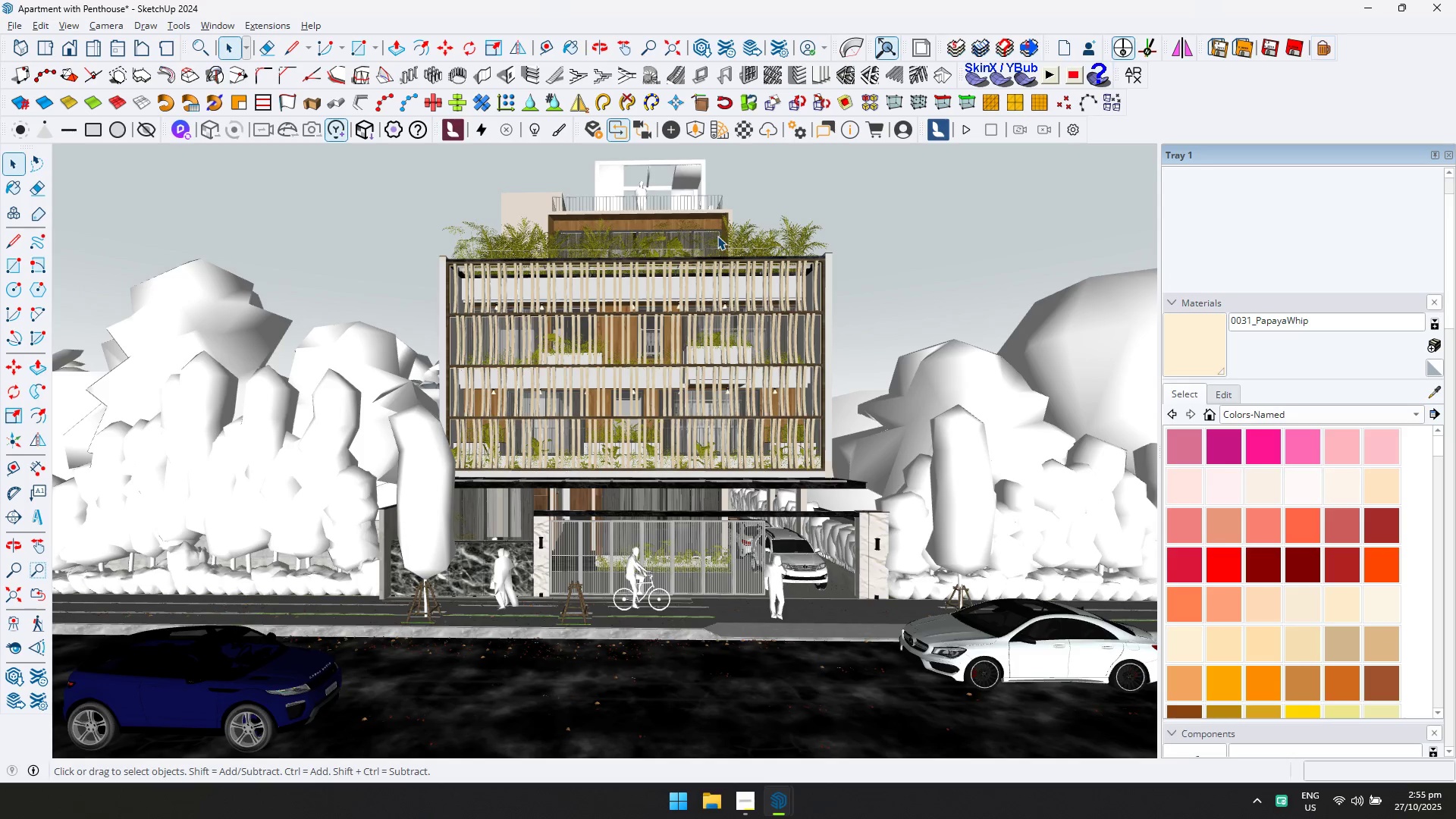 
key(Alt+AltLeft)
 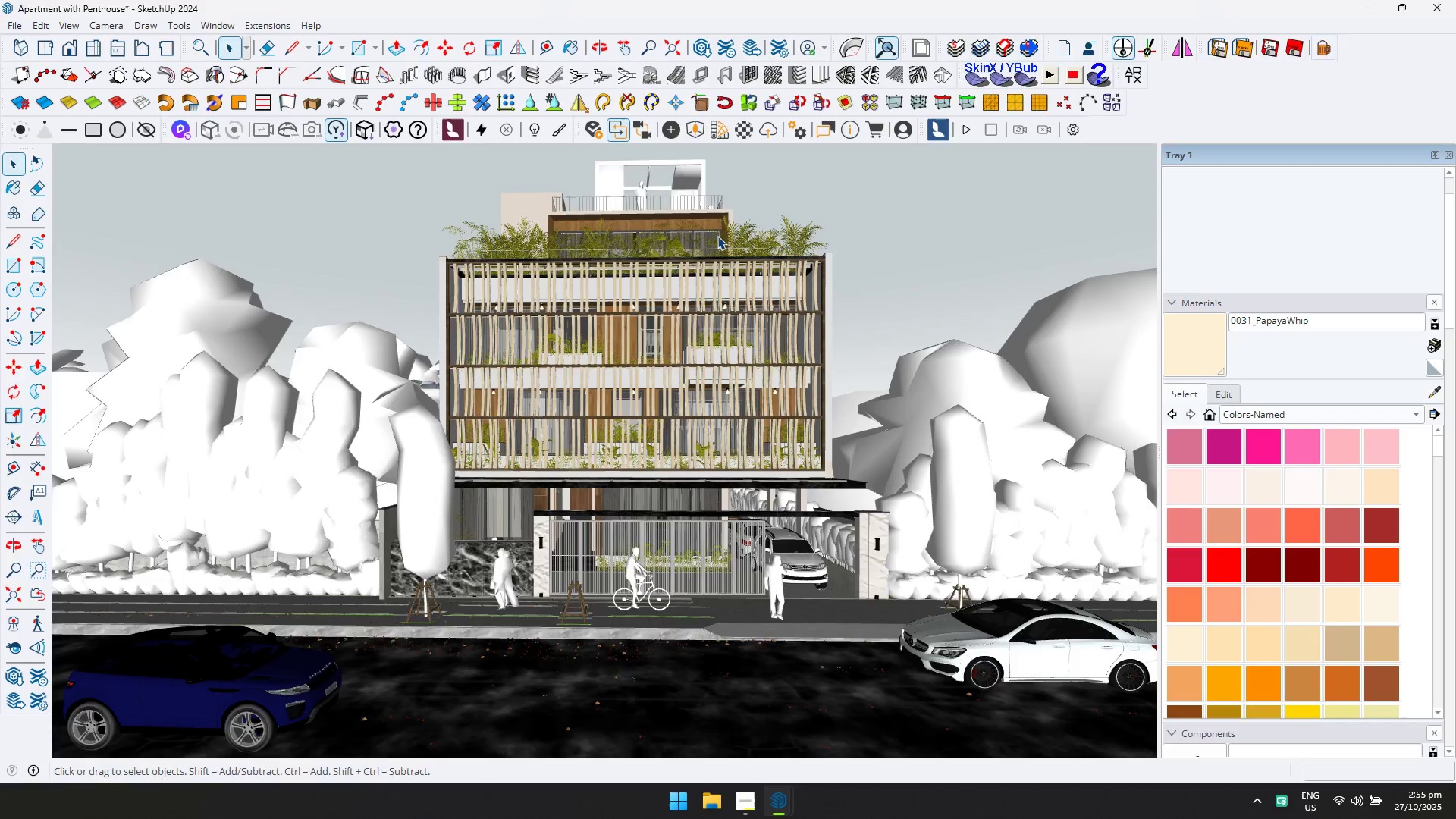 
key(Alt+Tab)
 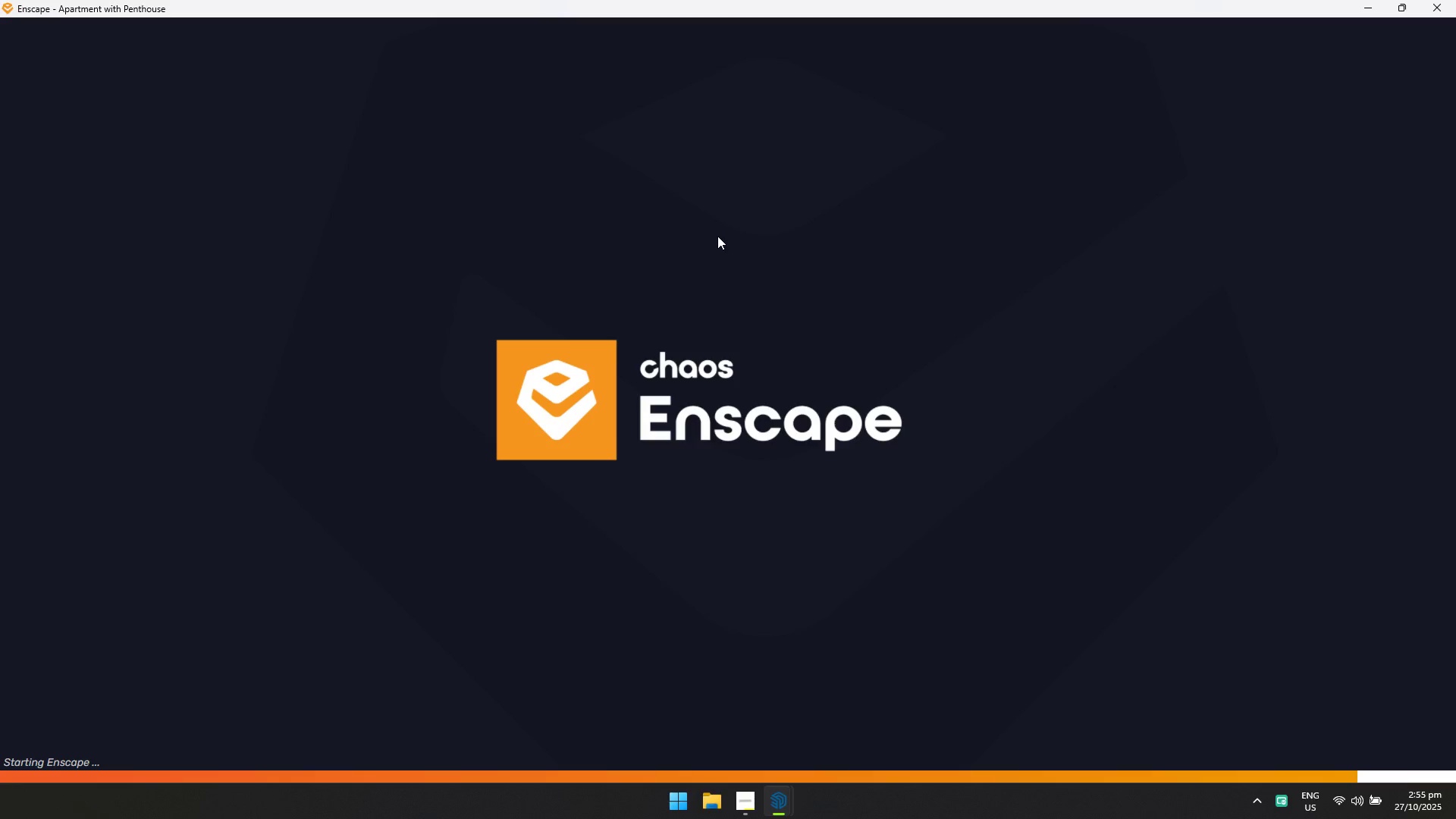 
wait(13.09)
 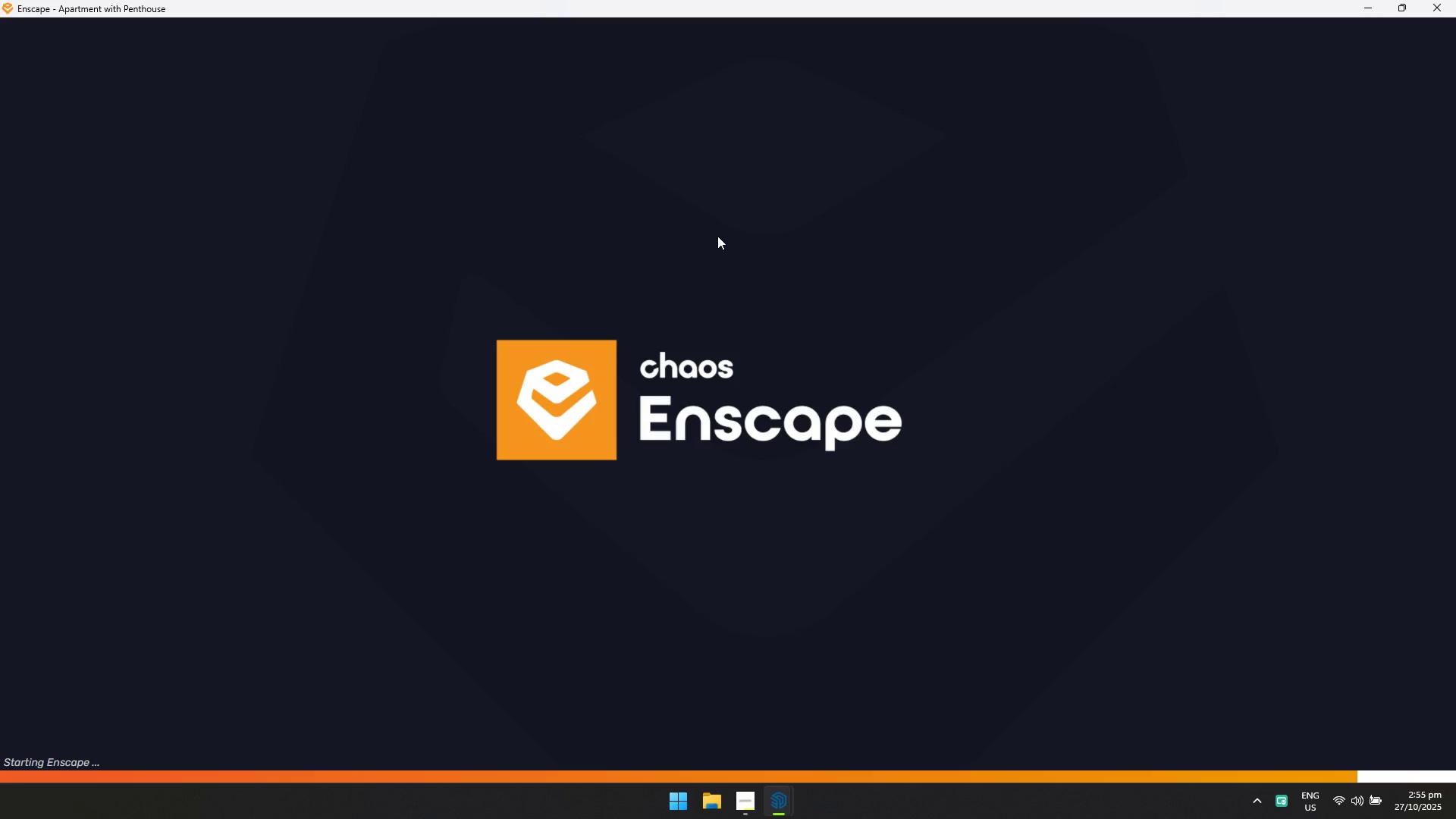 
double_click([1367, 37])
 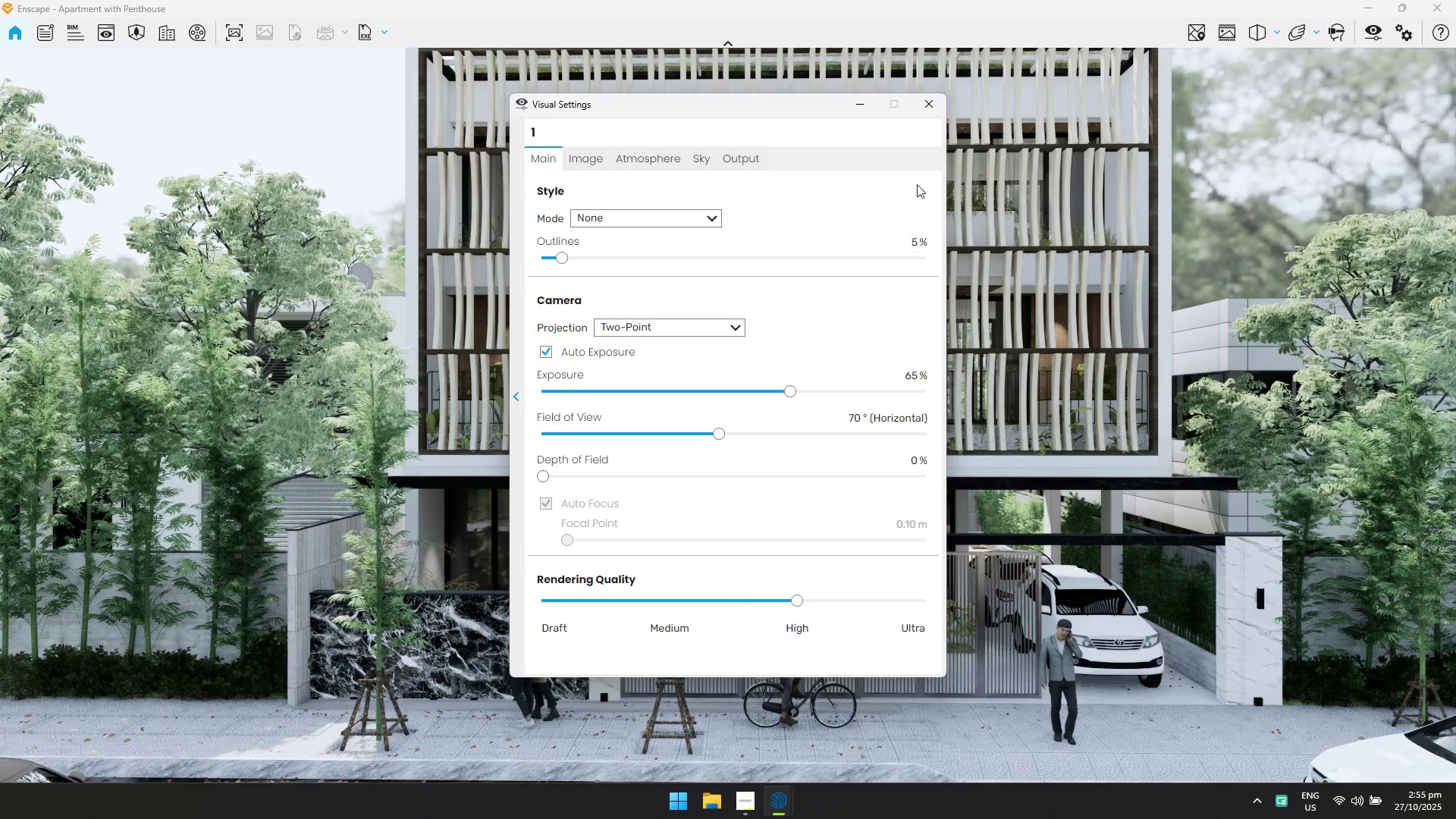 
left_click([932, 104])
 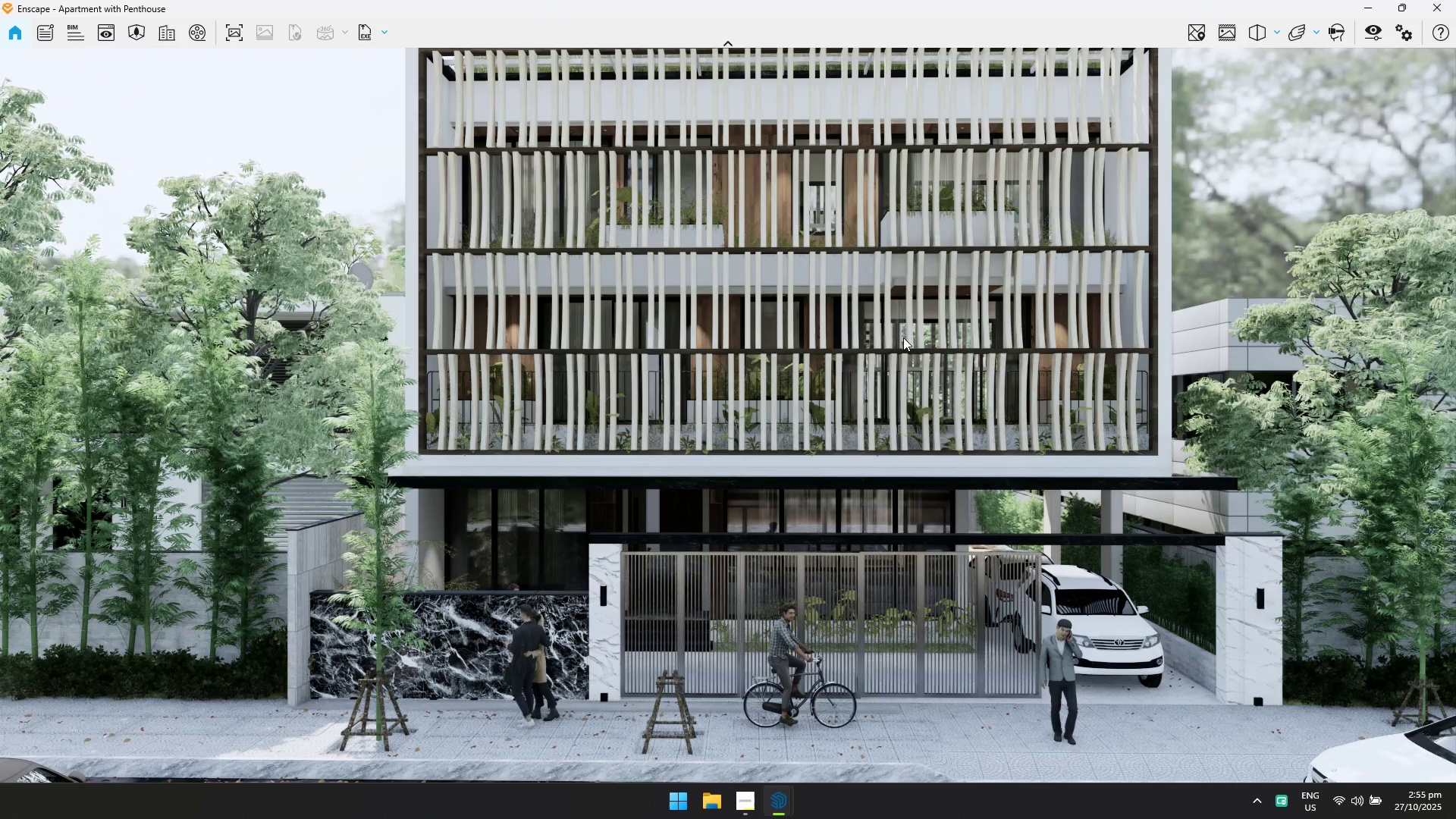 
hold_key(key=S, duration=1.07)
 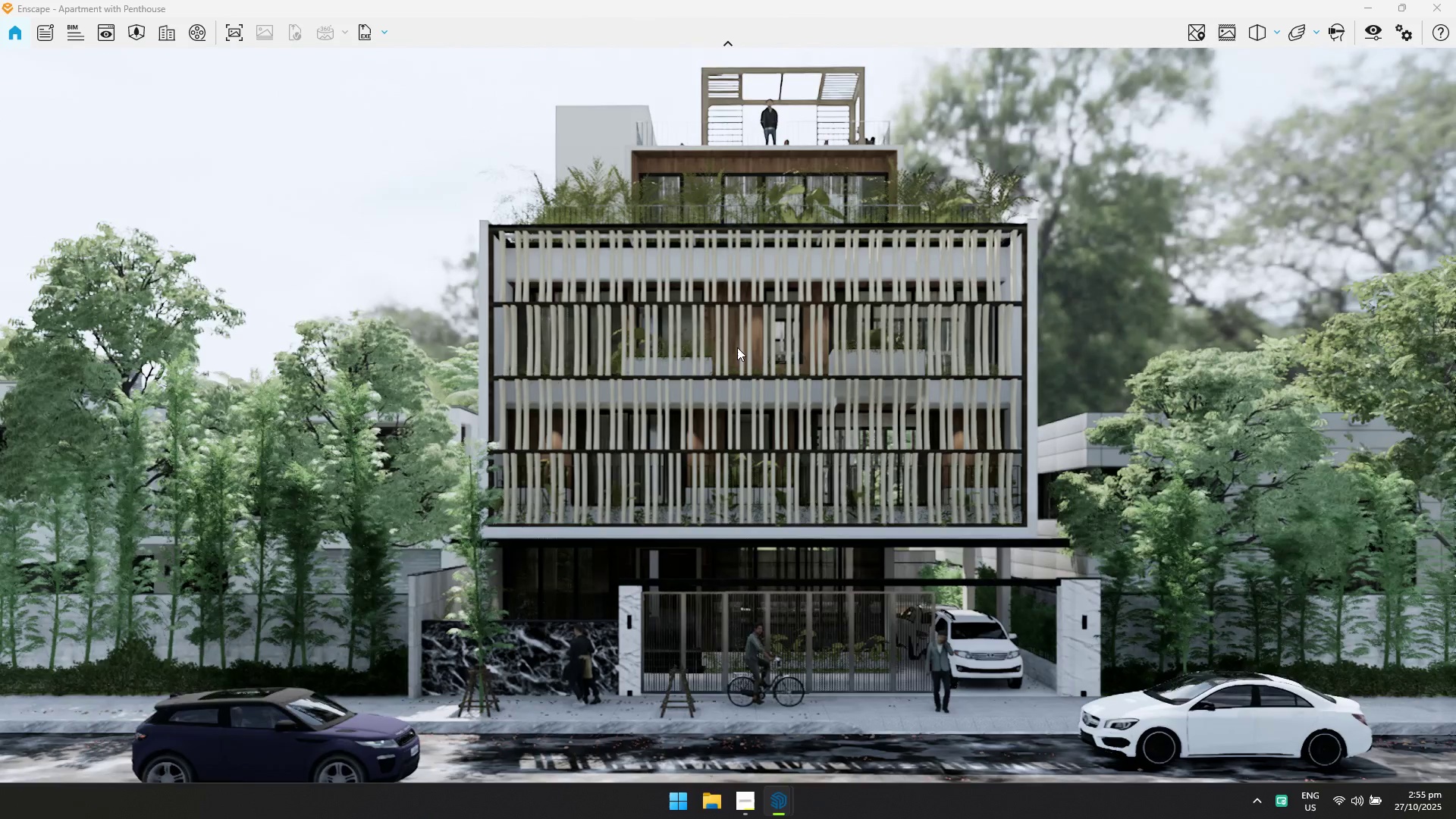 
hold_key(key=ShiftLeft, duration=0.55)
 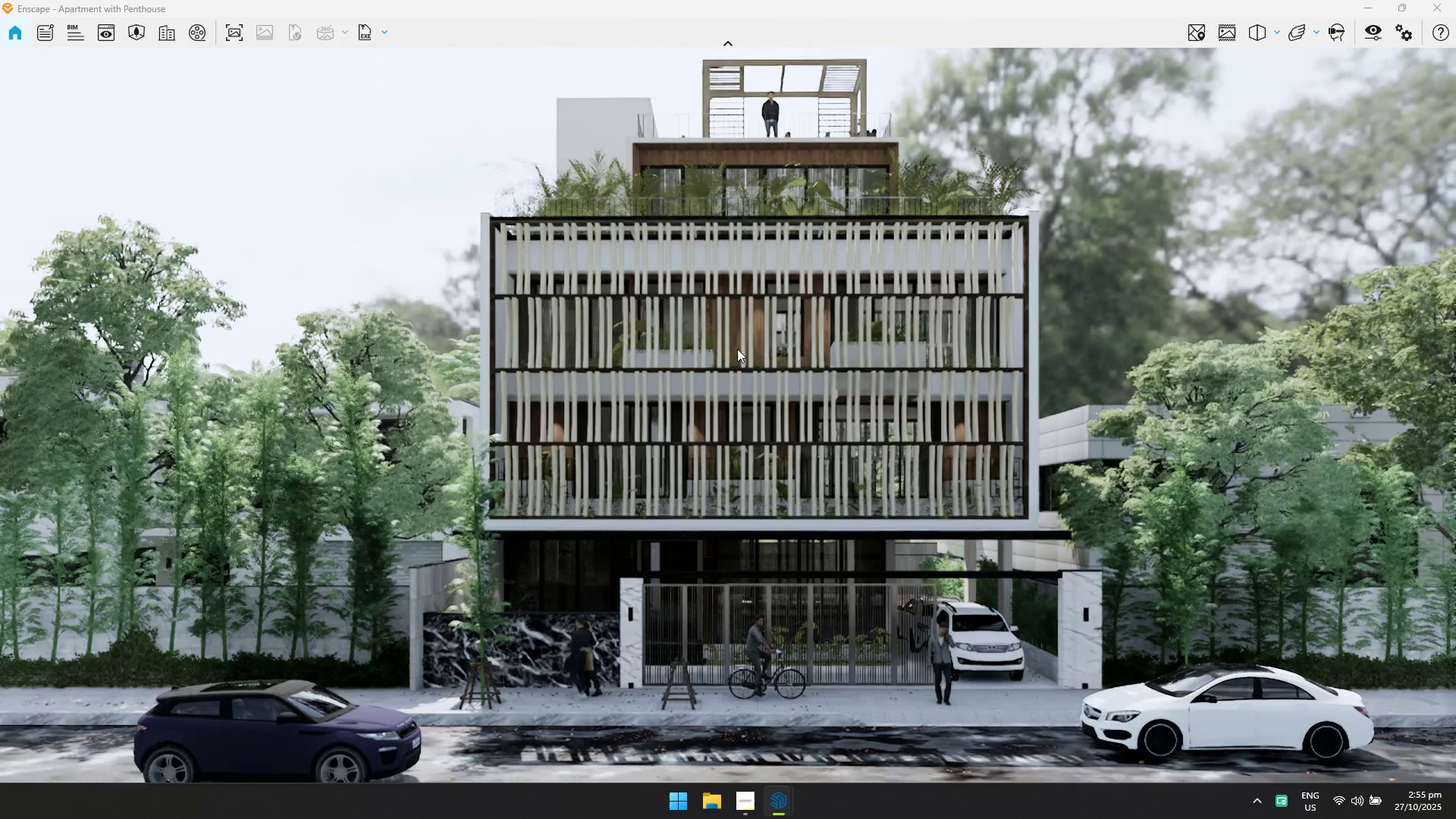 
type(QQSSQ)
 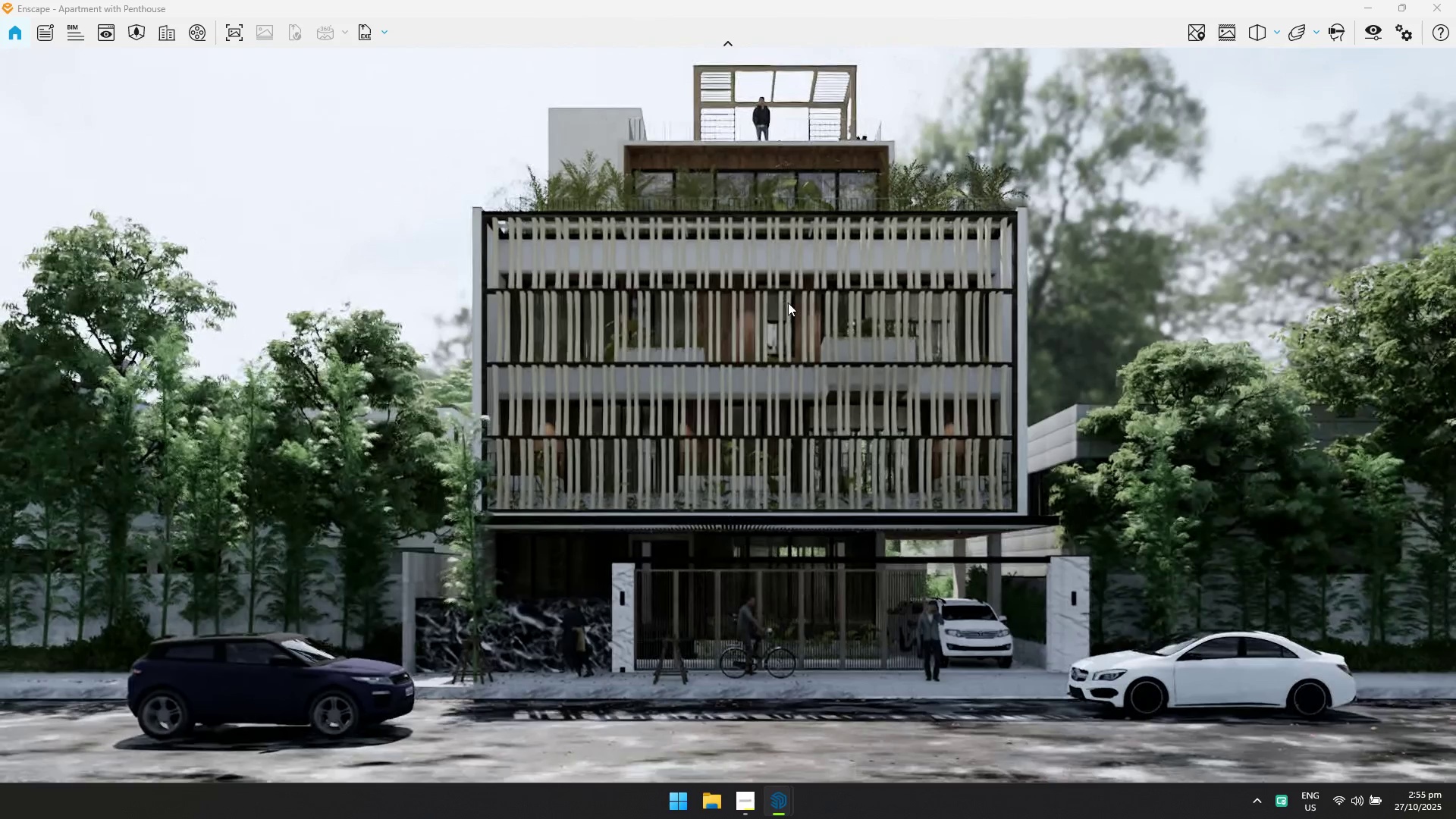 
left_click([1219, 40])
 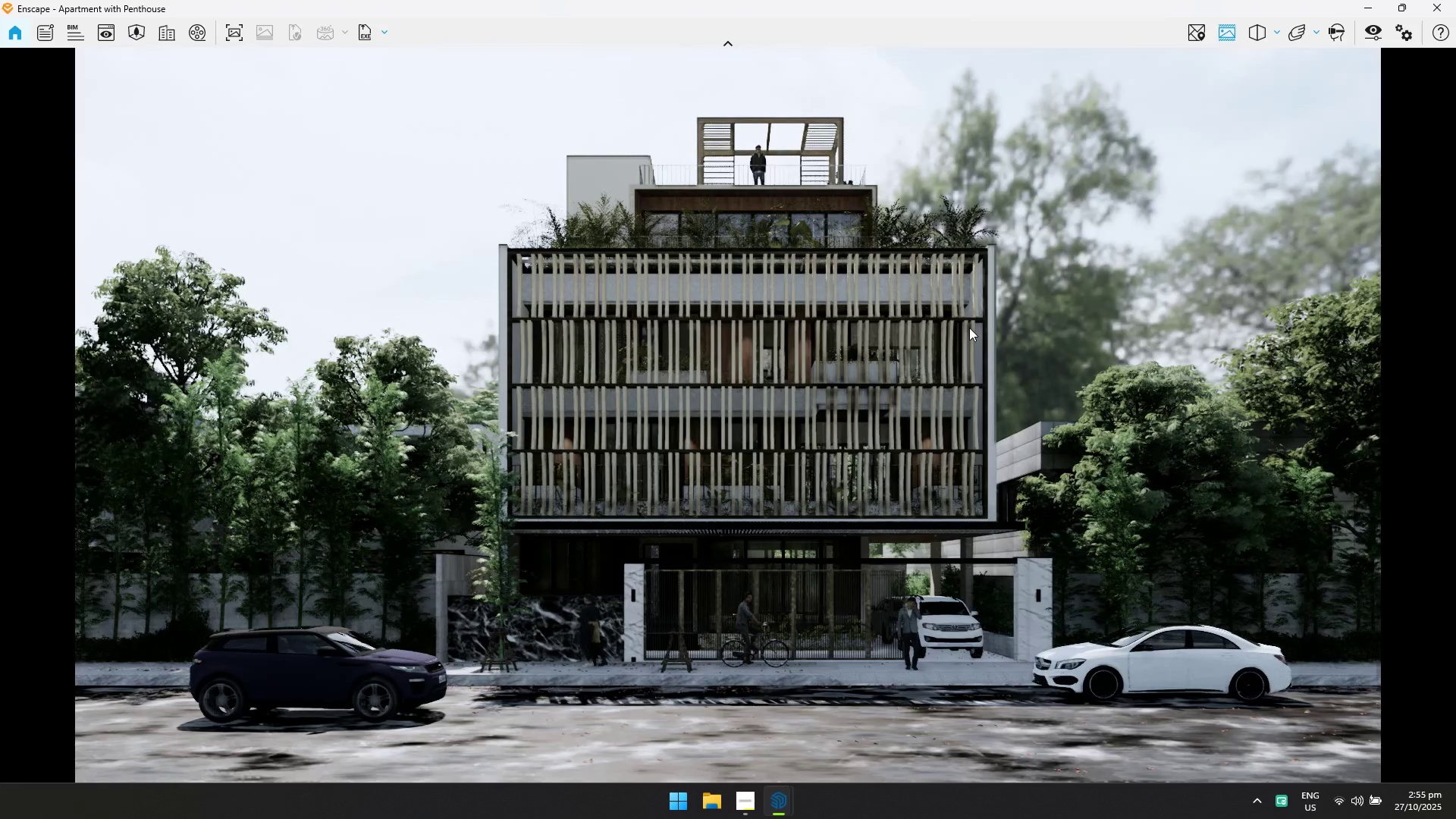 
hold_key(key=W, duration=0.95)
 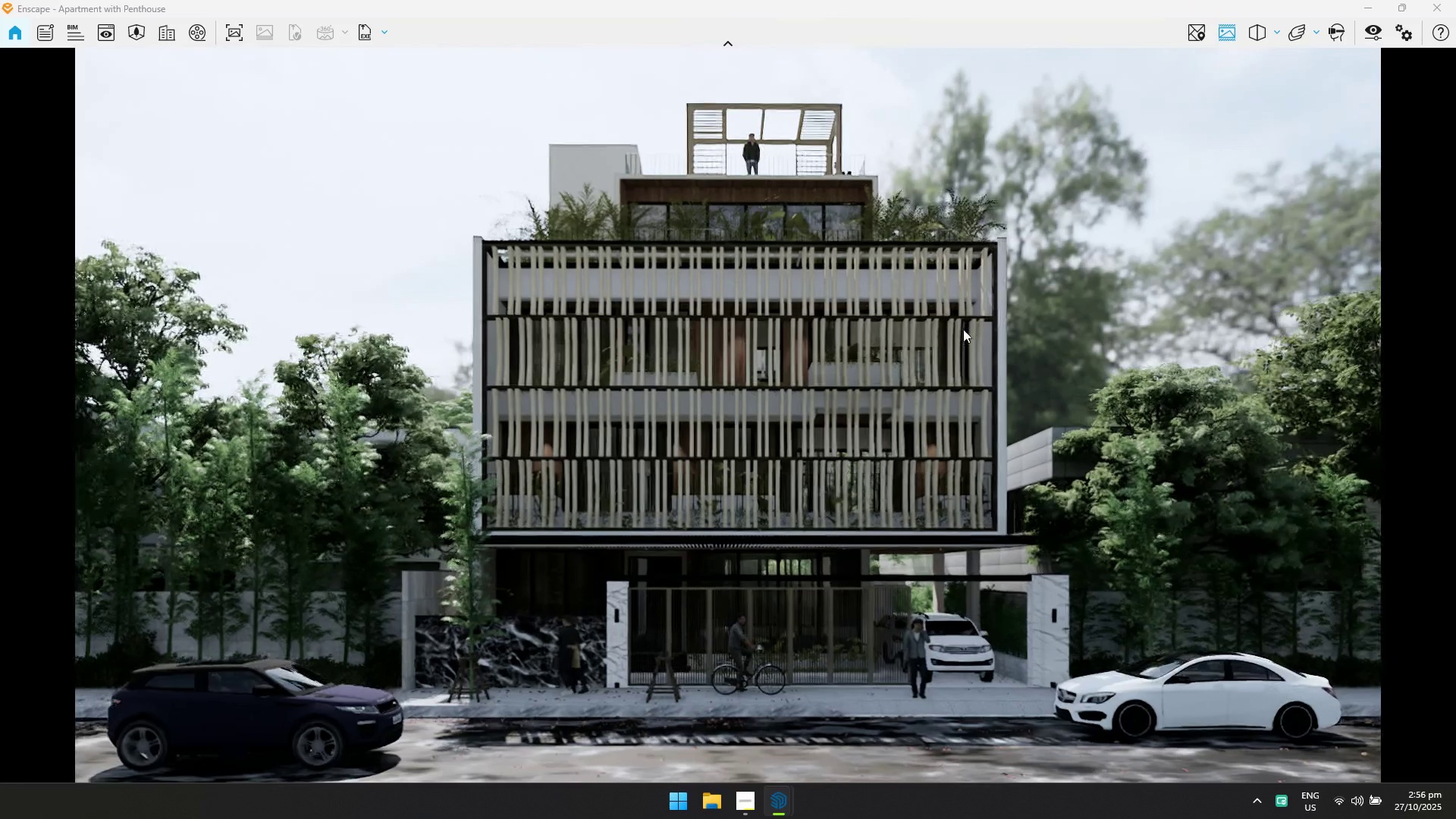 
type(QDA)
 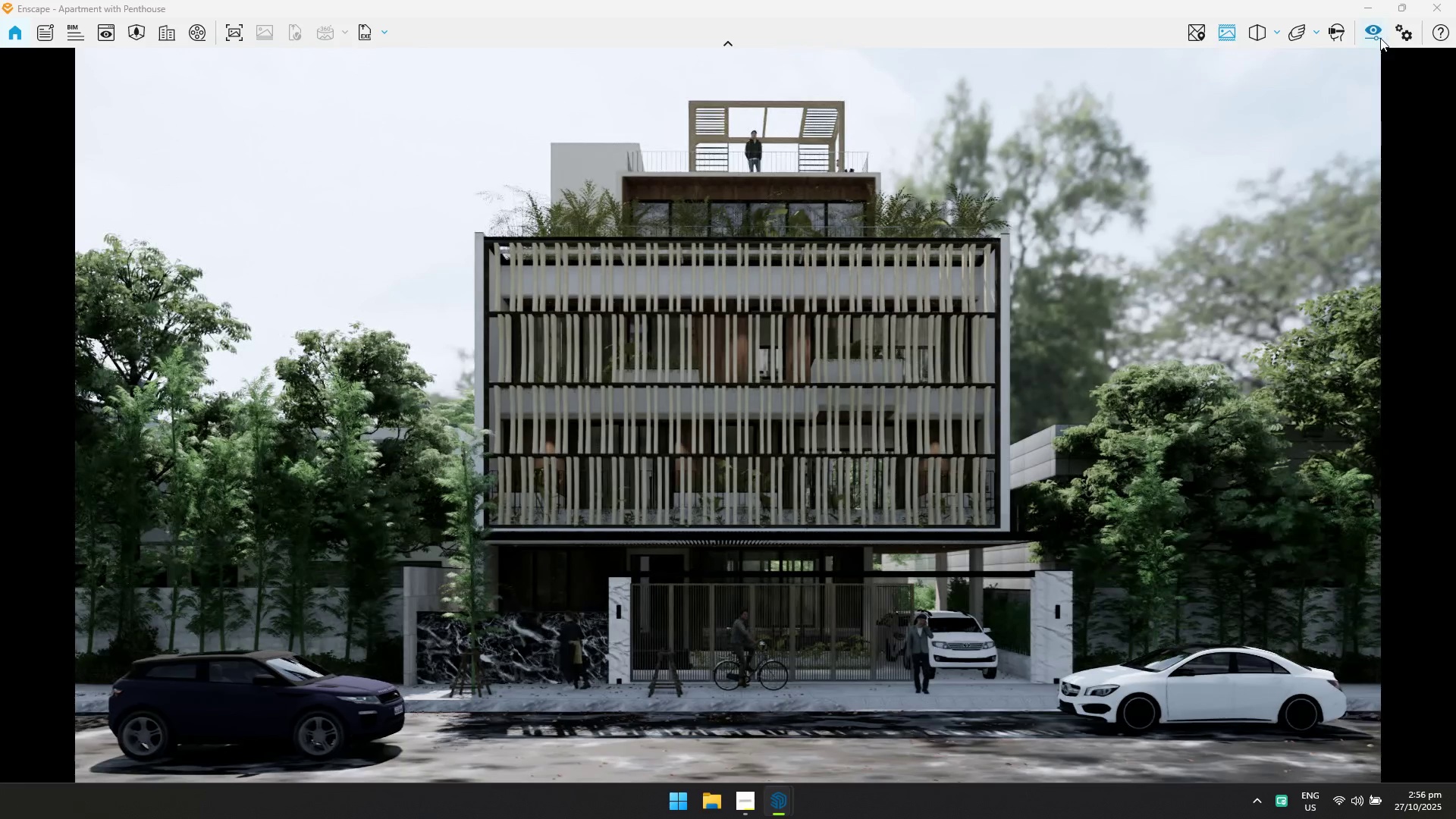 
left_click([704, 159])
 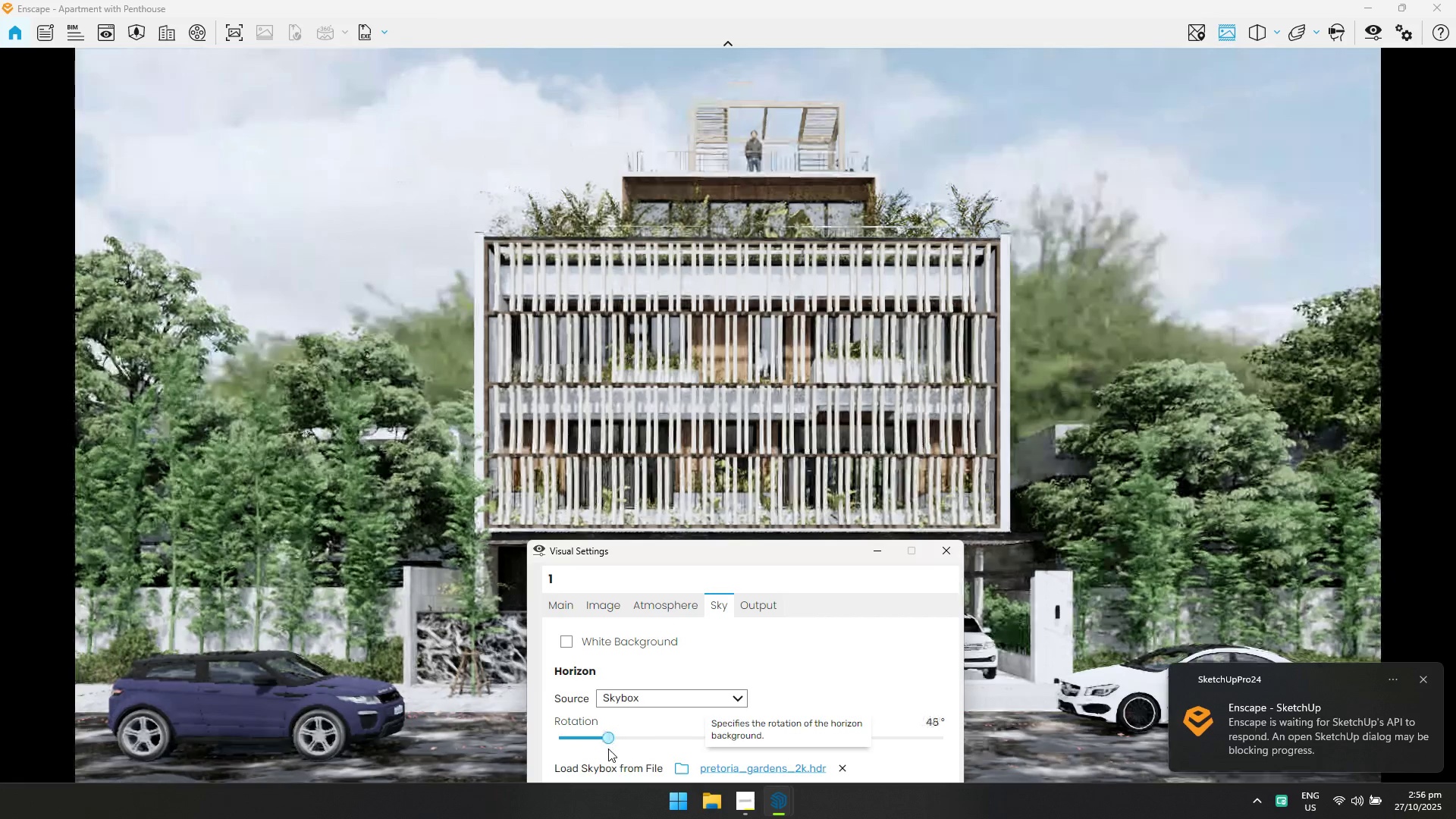 
wait(12.13)
 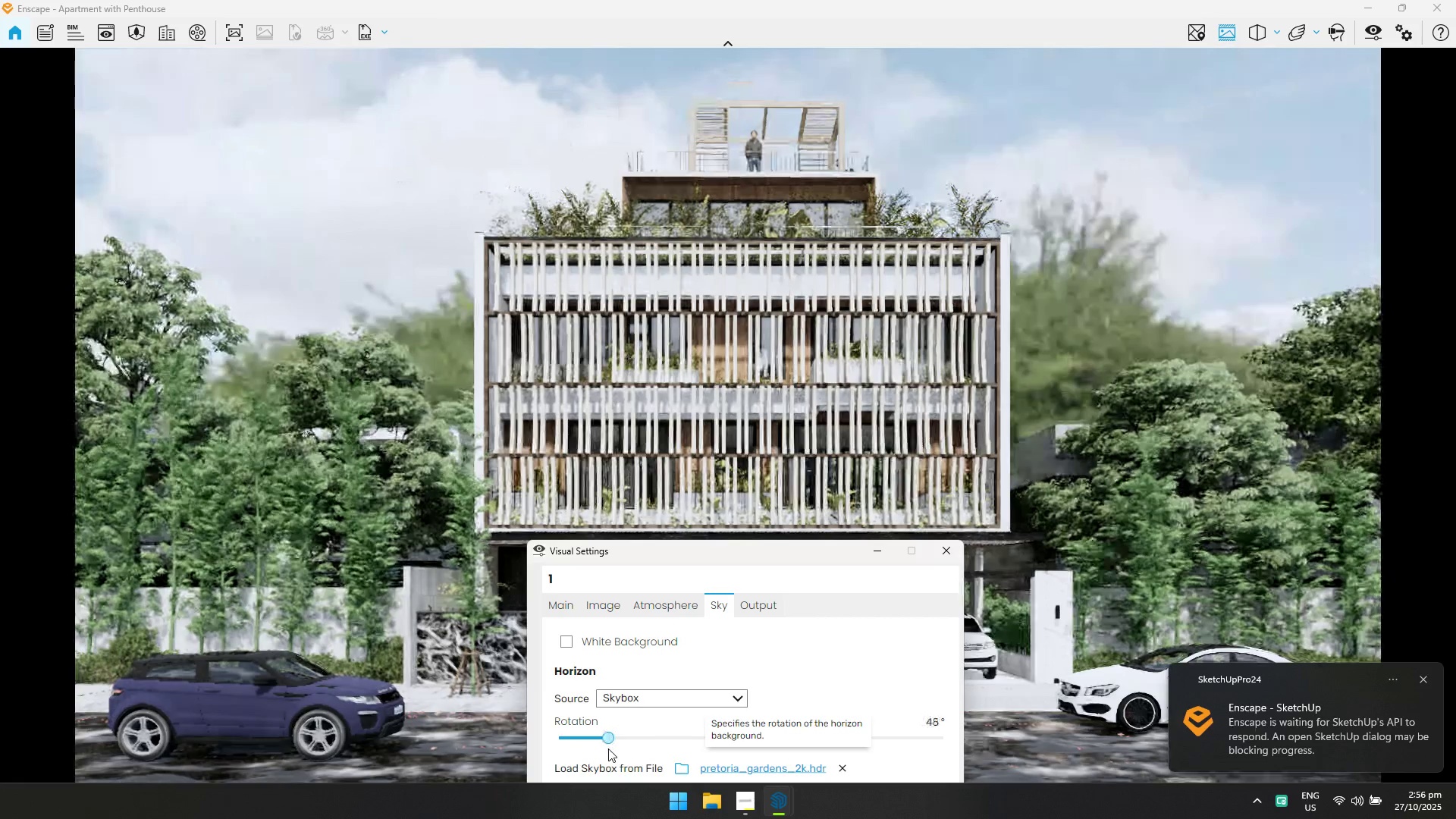 
left_click([930, 720])
 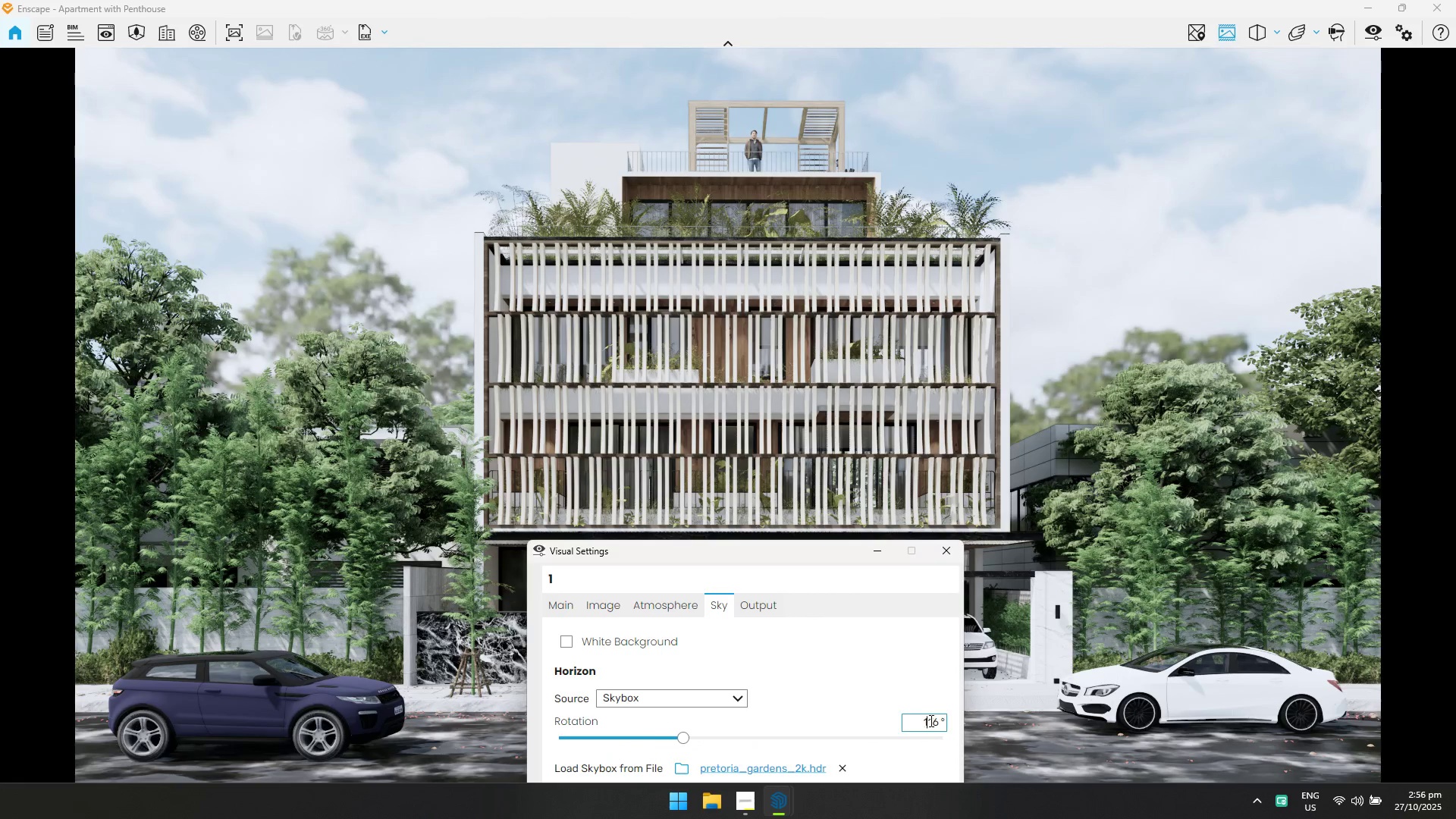 
key(Control+ControlLeft)
 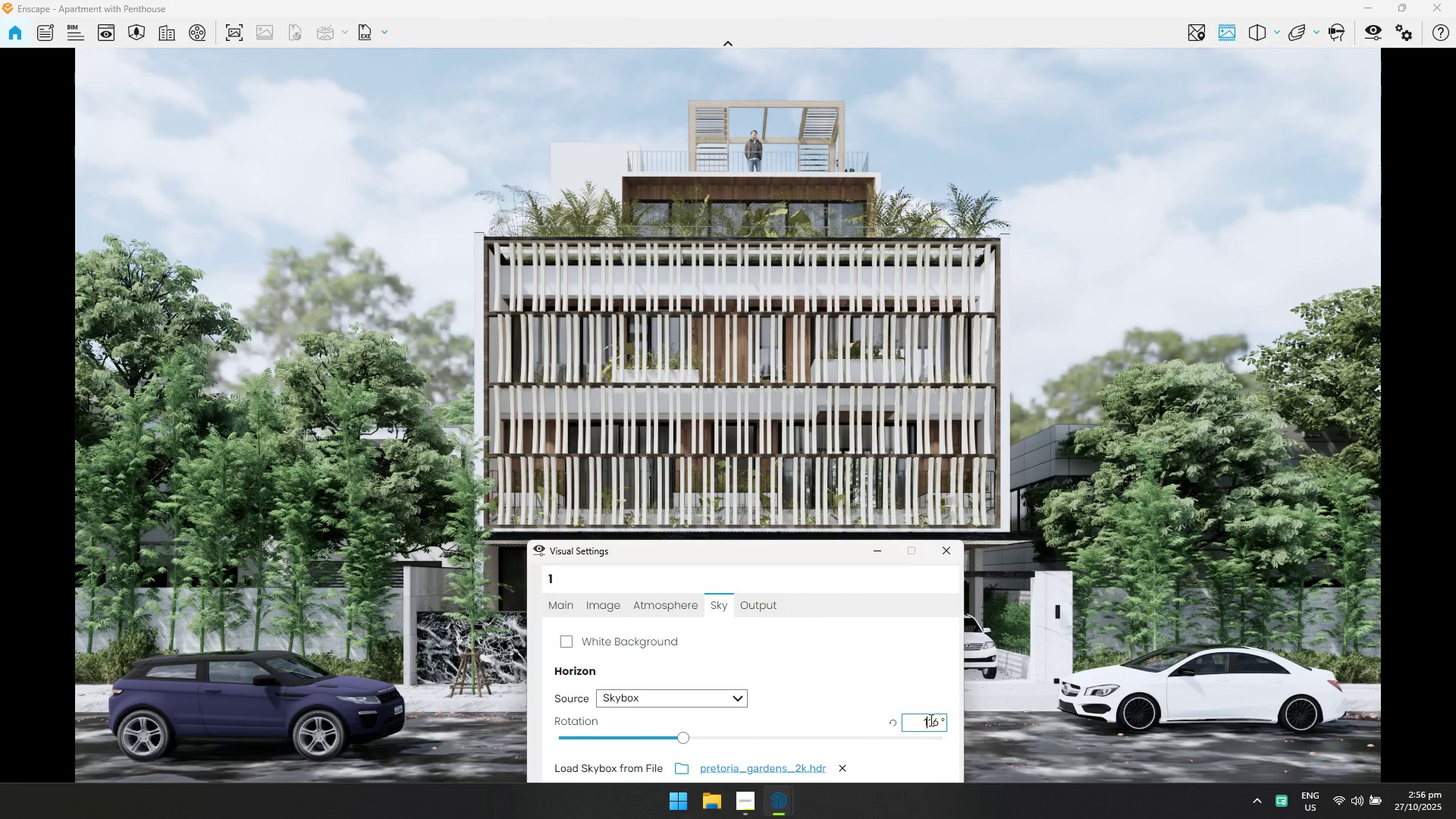 
key(Control+A)
 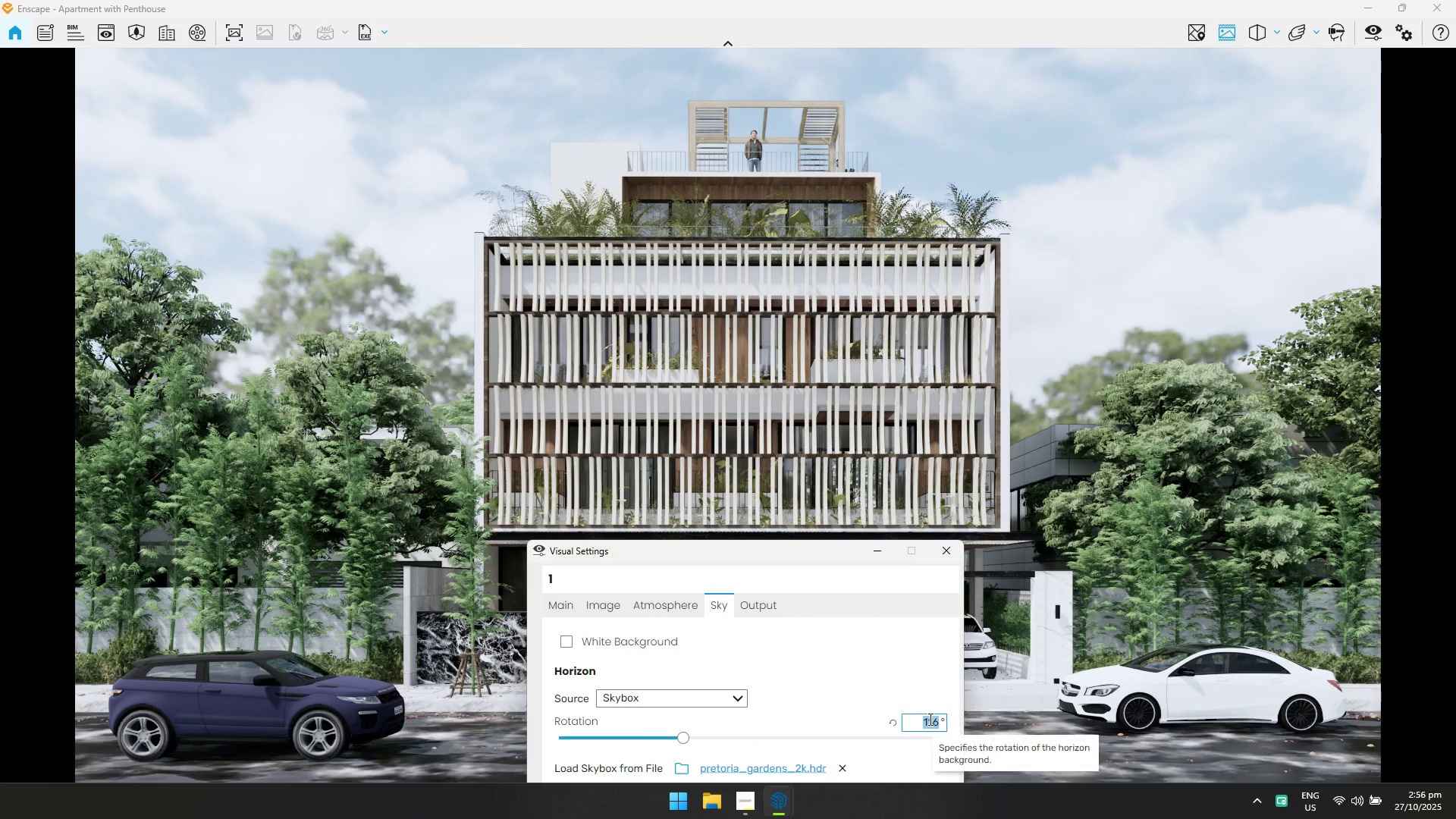 
type(120)
 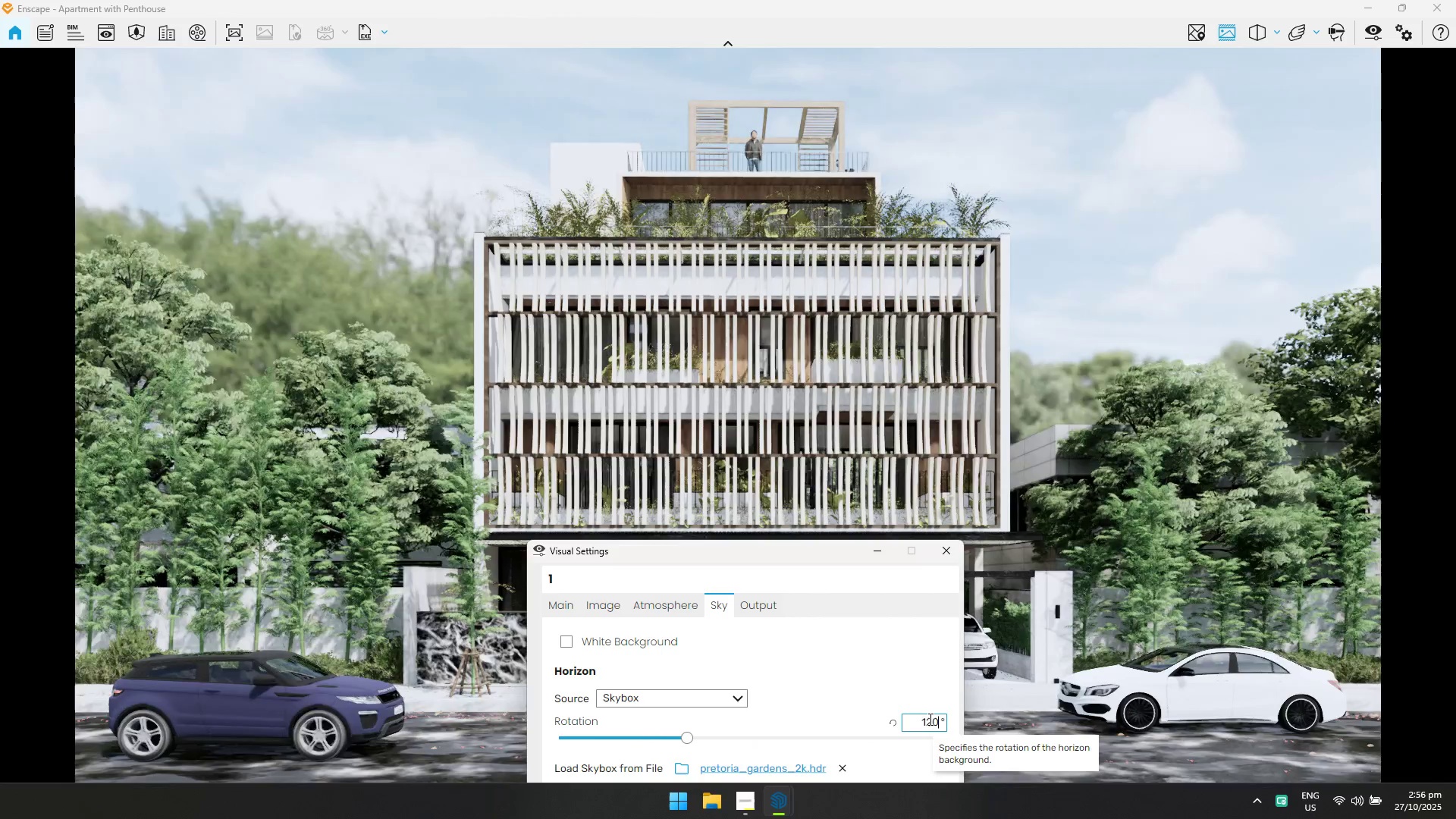 
key(Enter)
 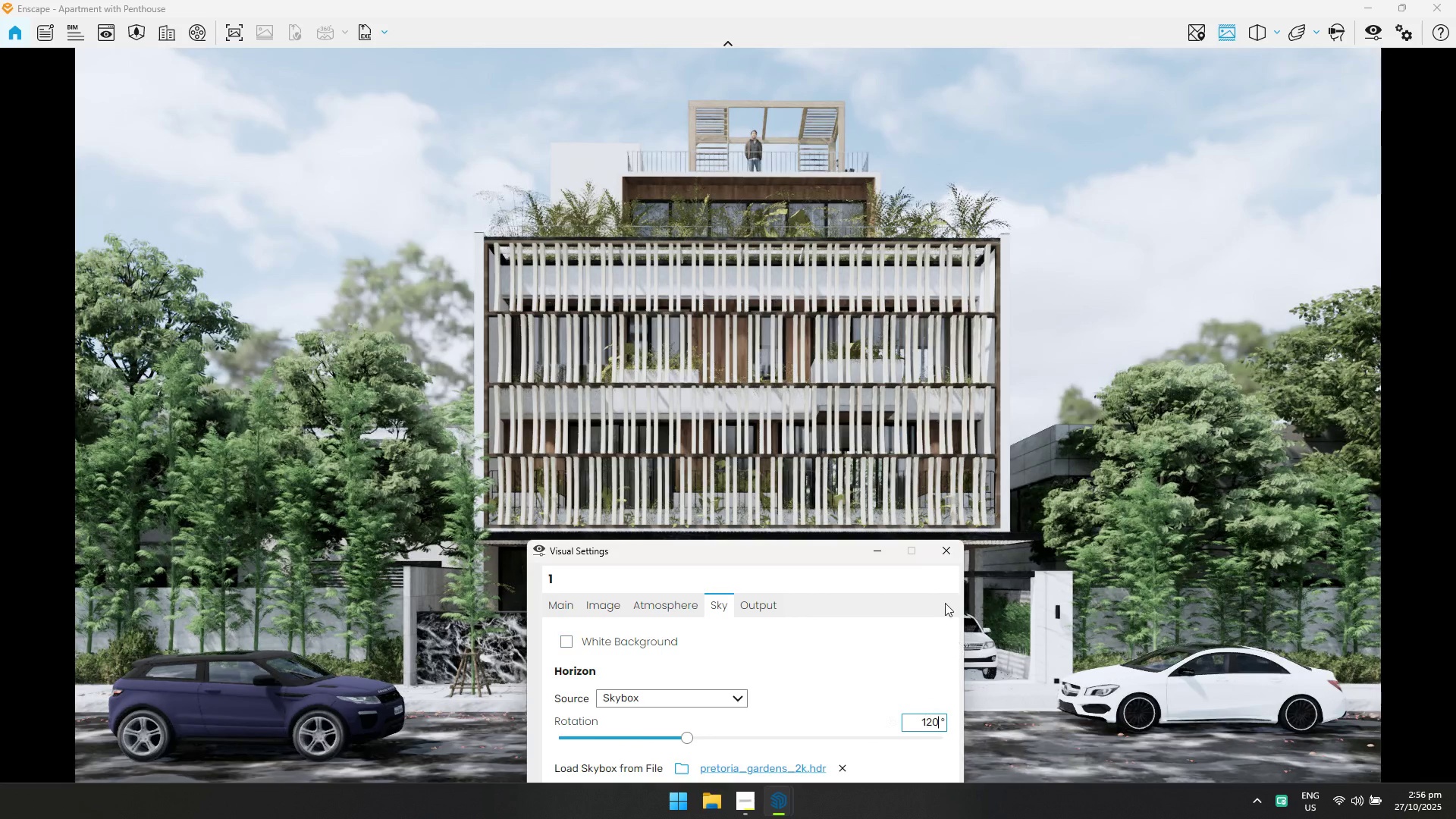 
left_click([950, 554])
 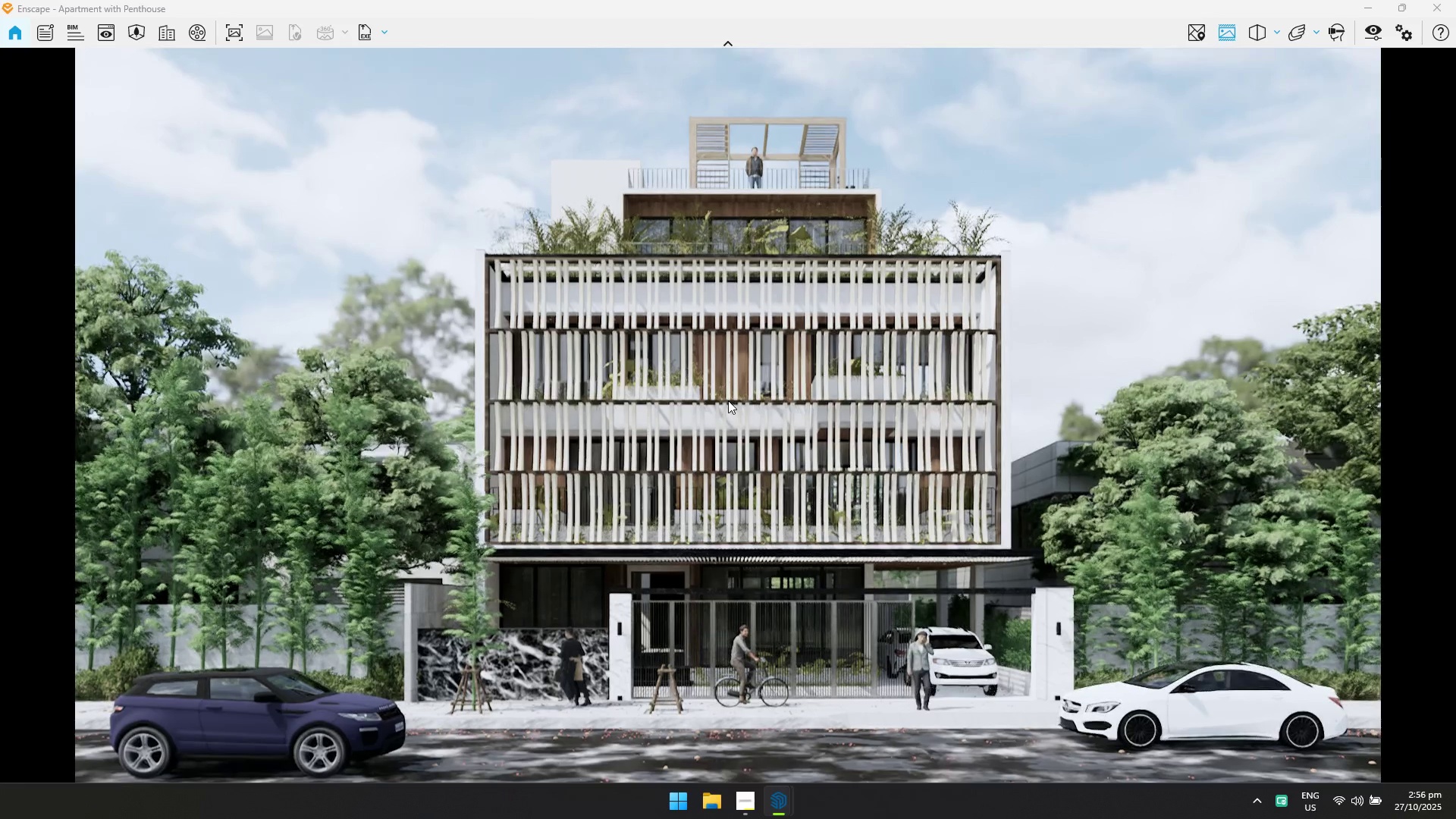 
type(DAQ)
 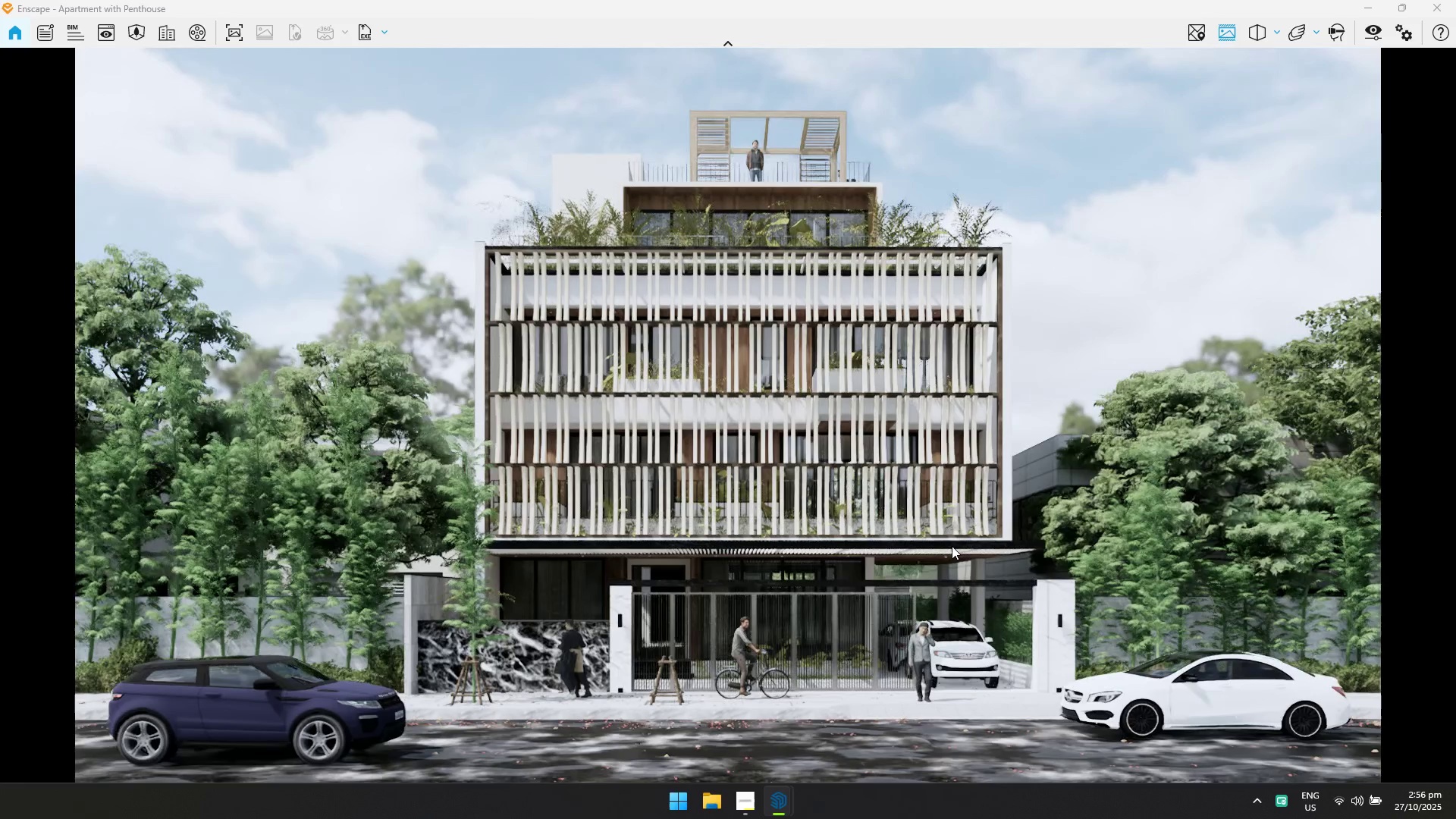 
hold_key(key=Q, duration=0.49)
 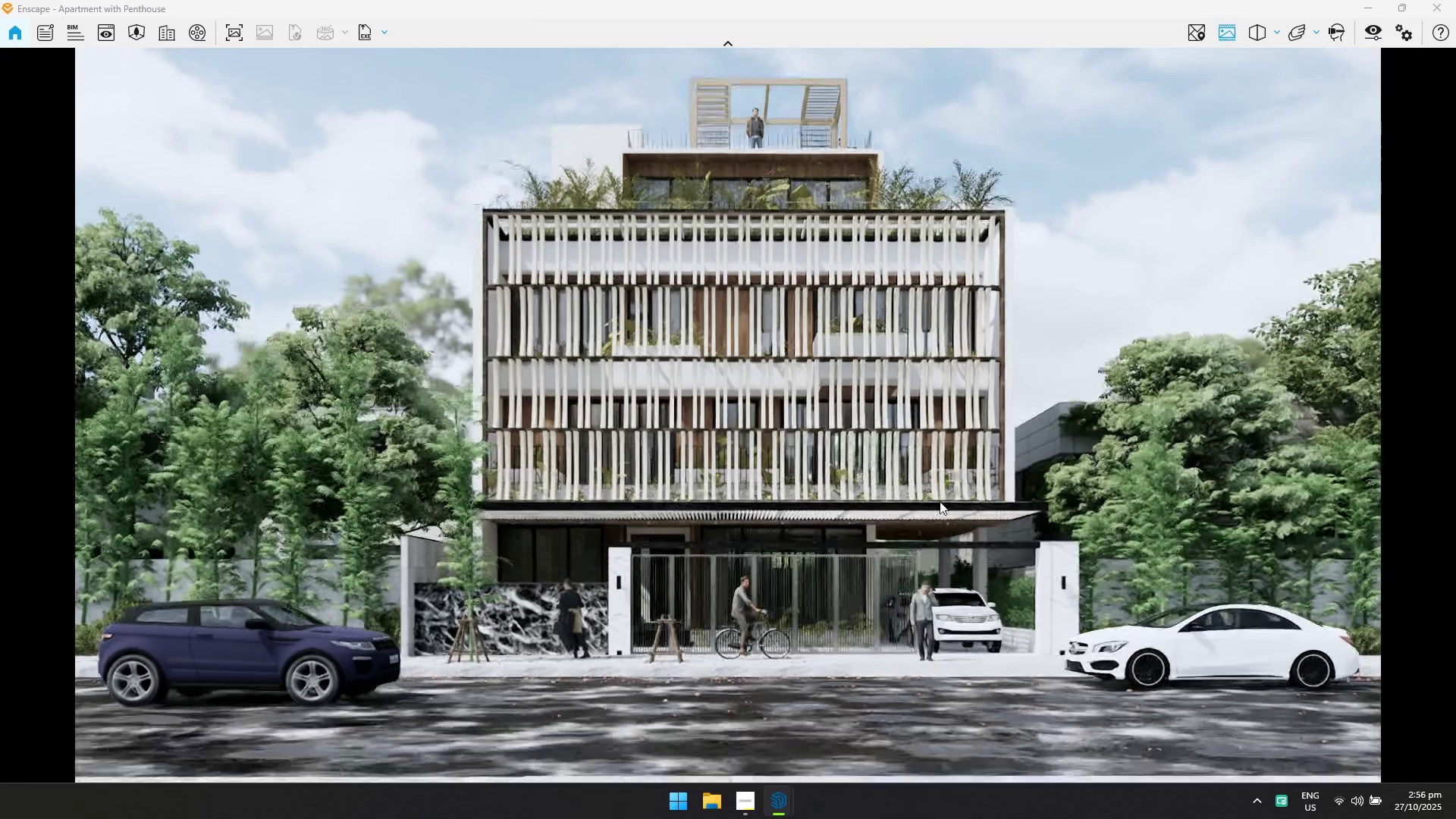 
hold_key(key=W, duration=0.7)
 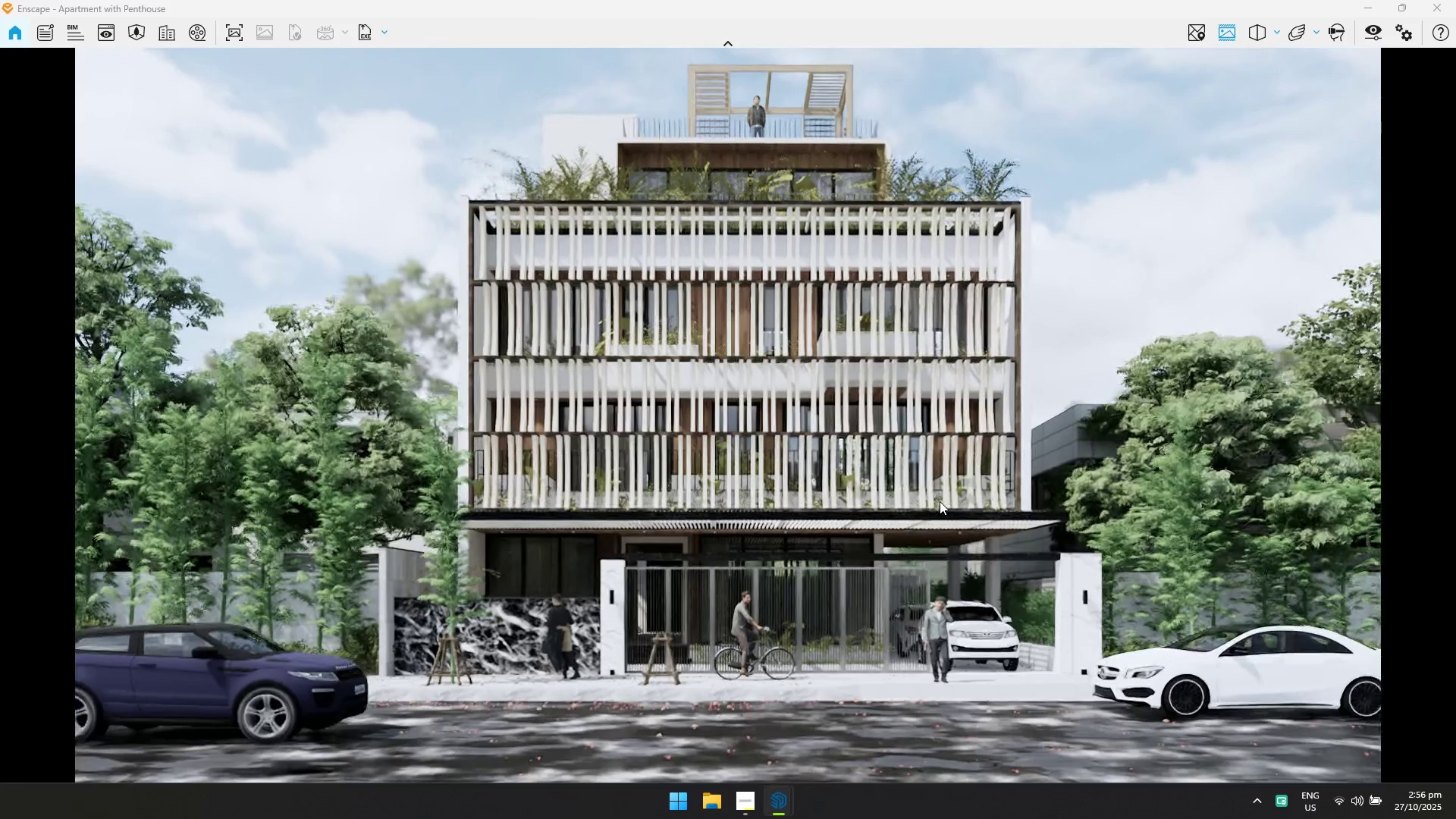 
hold_key(key=S, duration=0.31)
 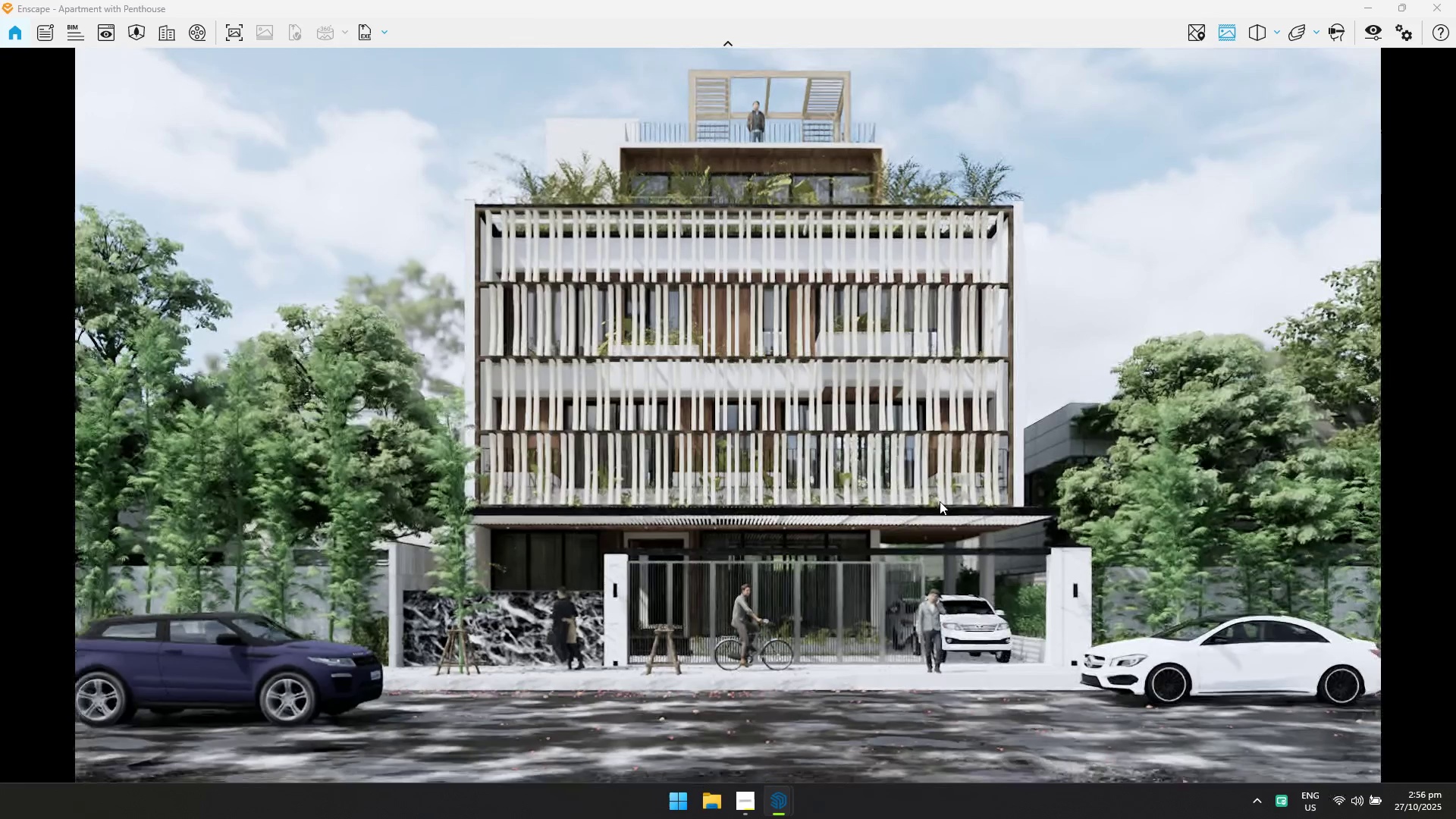 
hold_key(key=E, duration=0.31)
 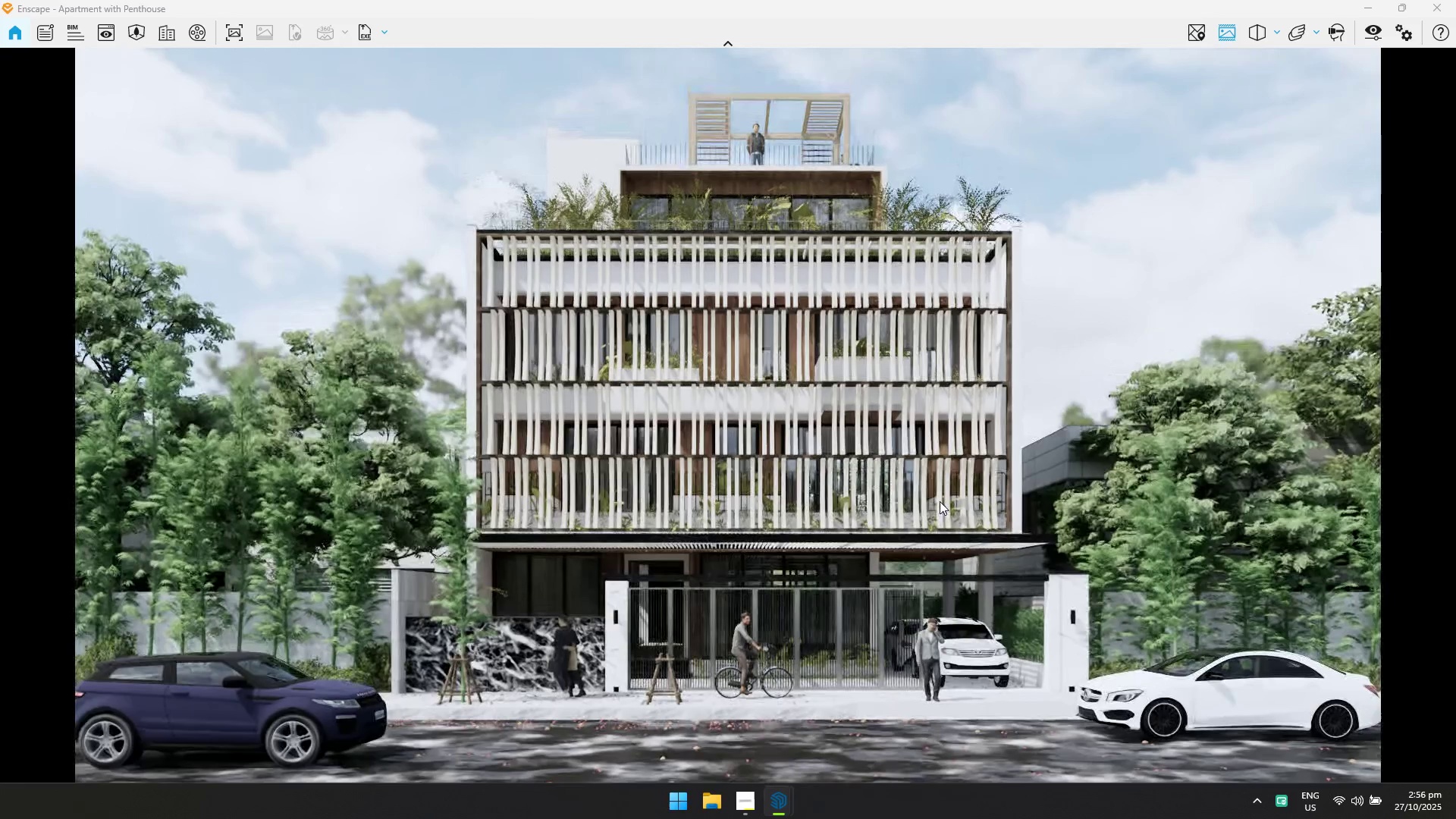 
type(ASEDDASQWWWW)
 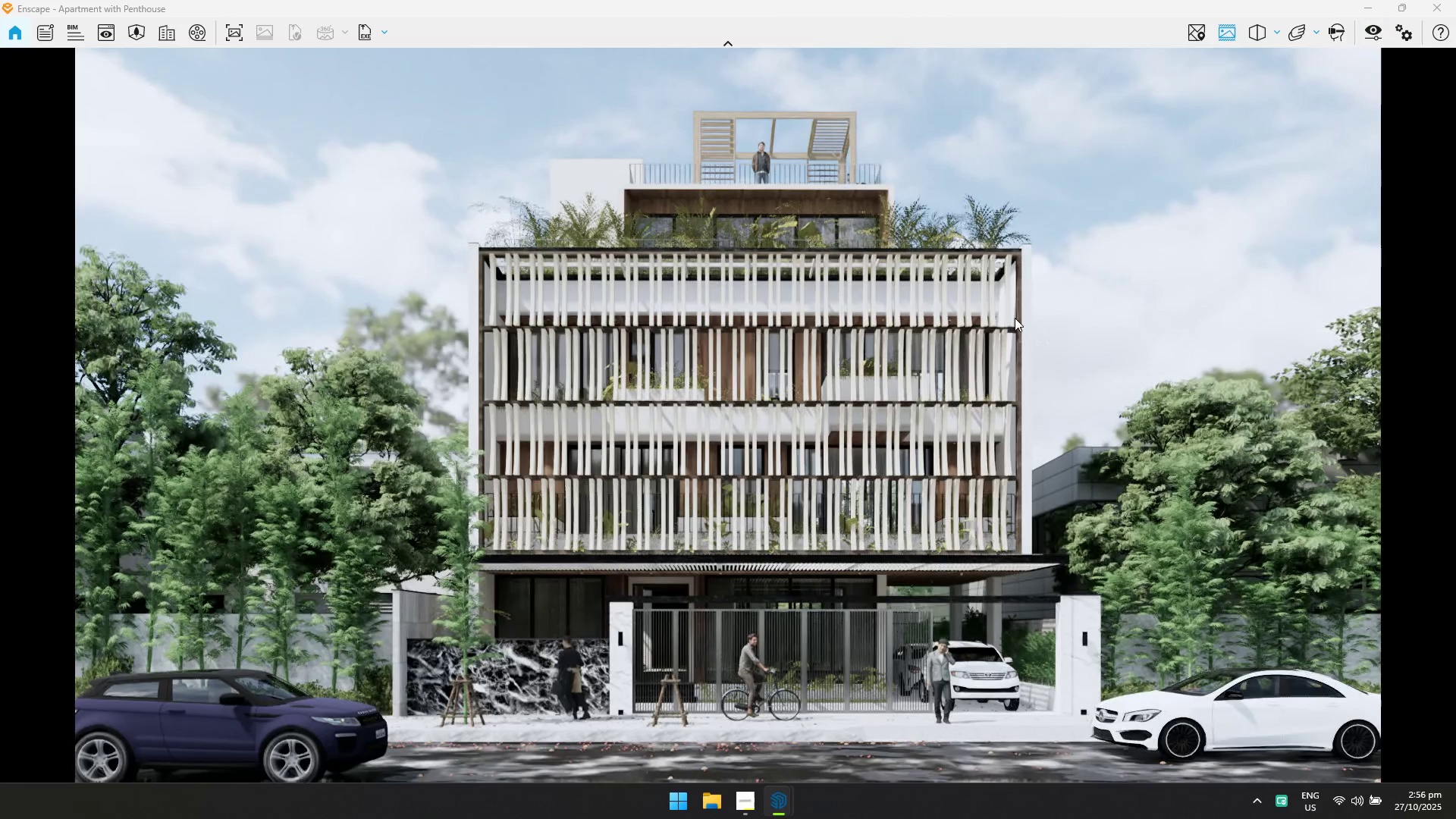 
wait(9.14)
 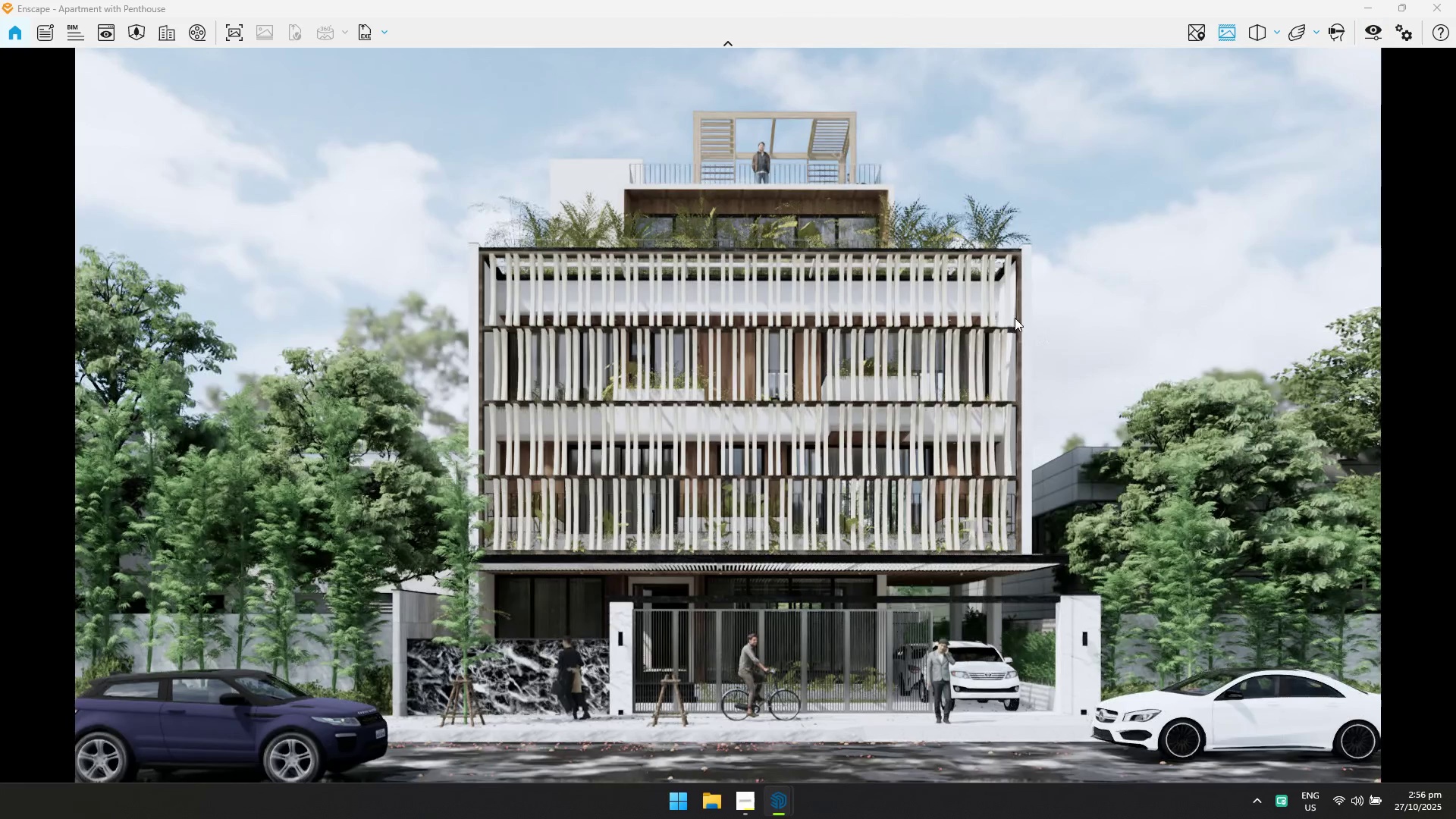 
double_click([202, 761])
 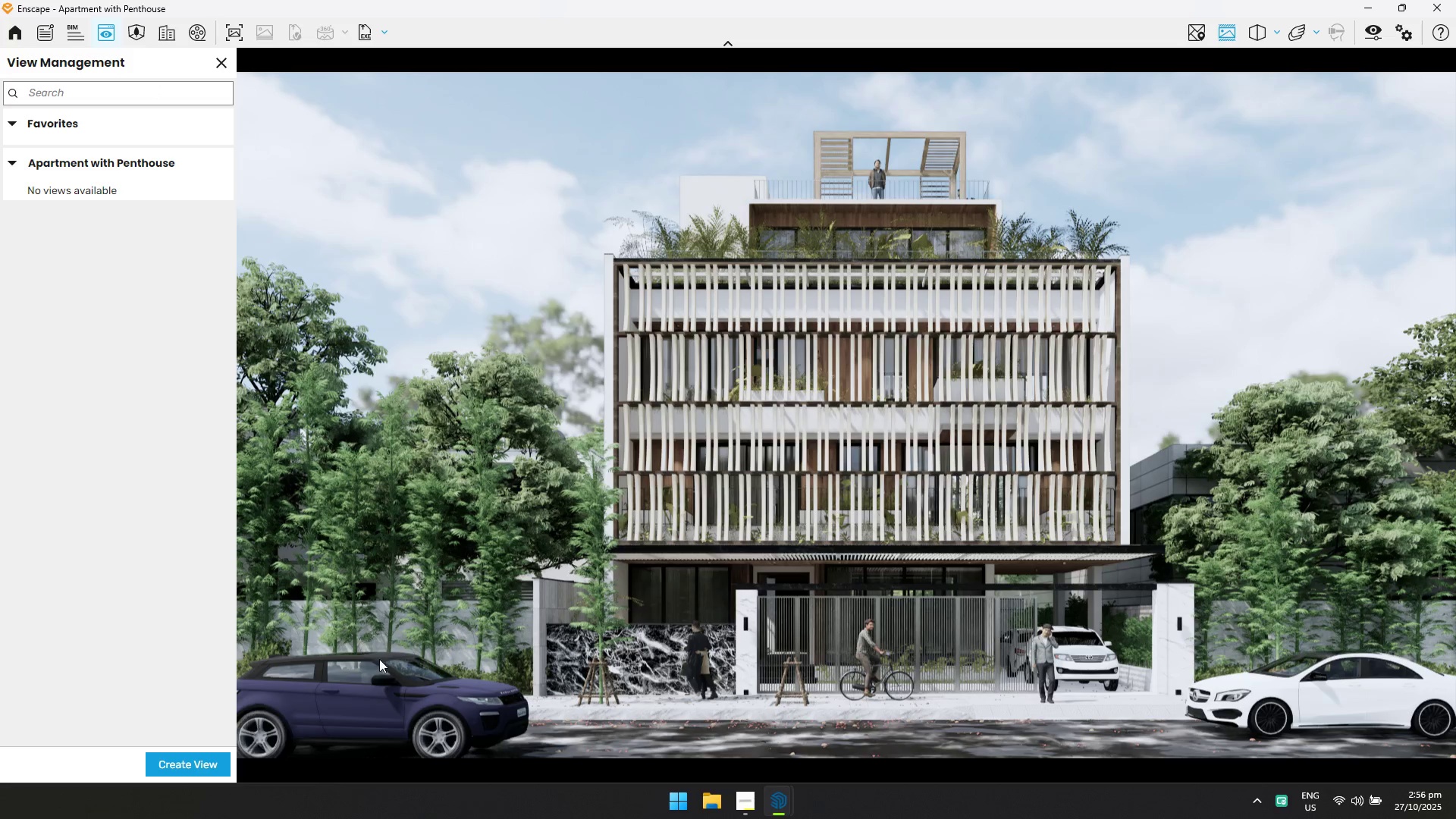 
left_click([203, 767])
 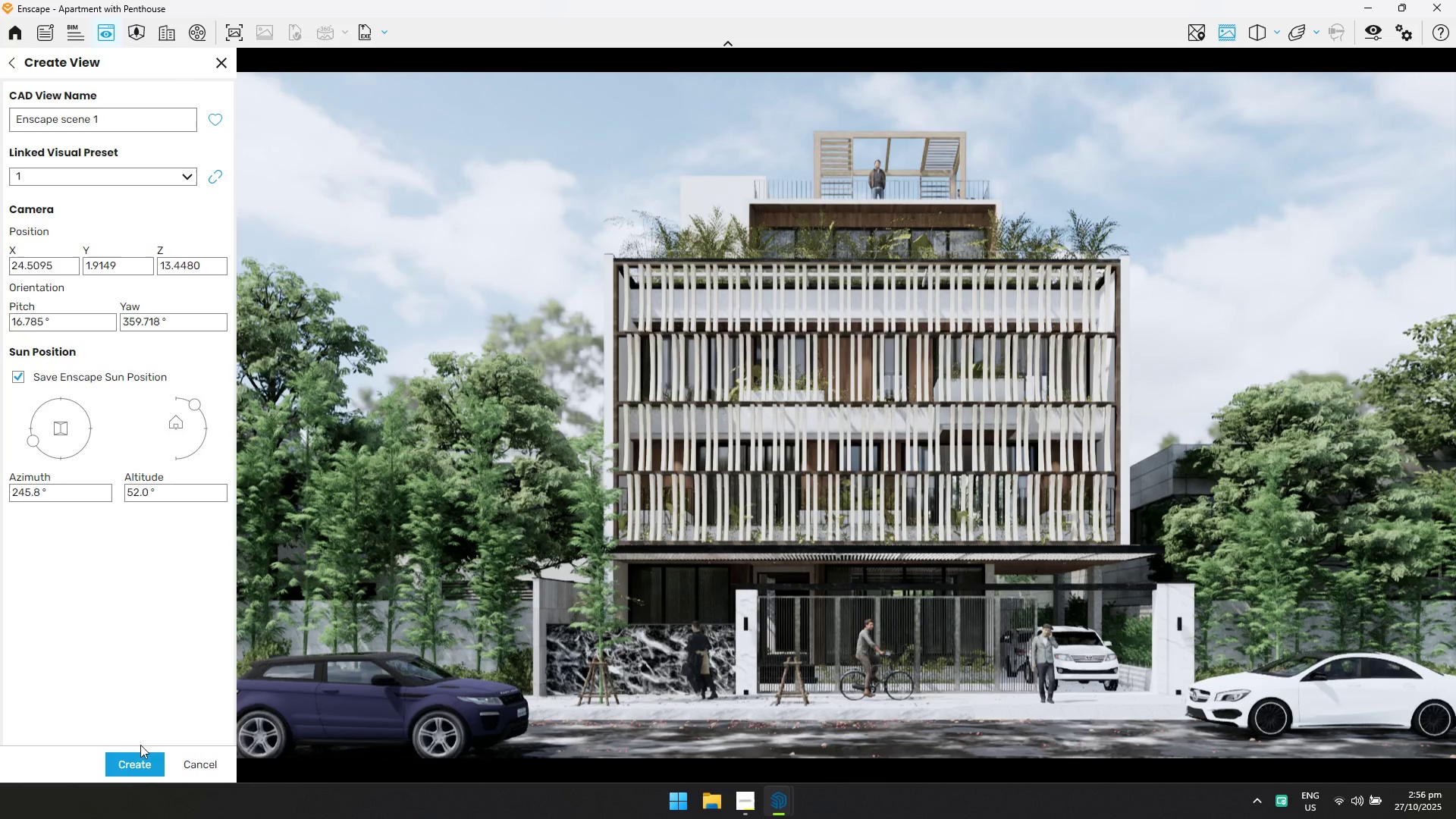 
left_click([139, 759])
 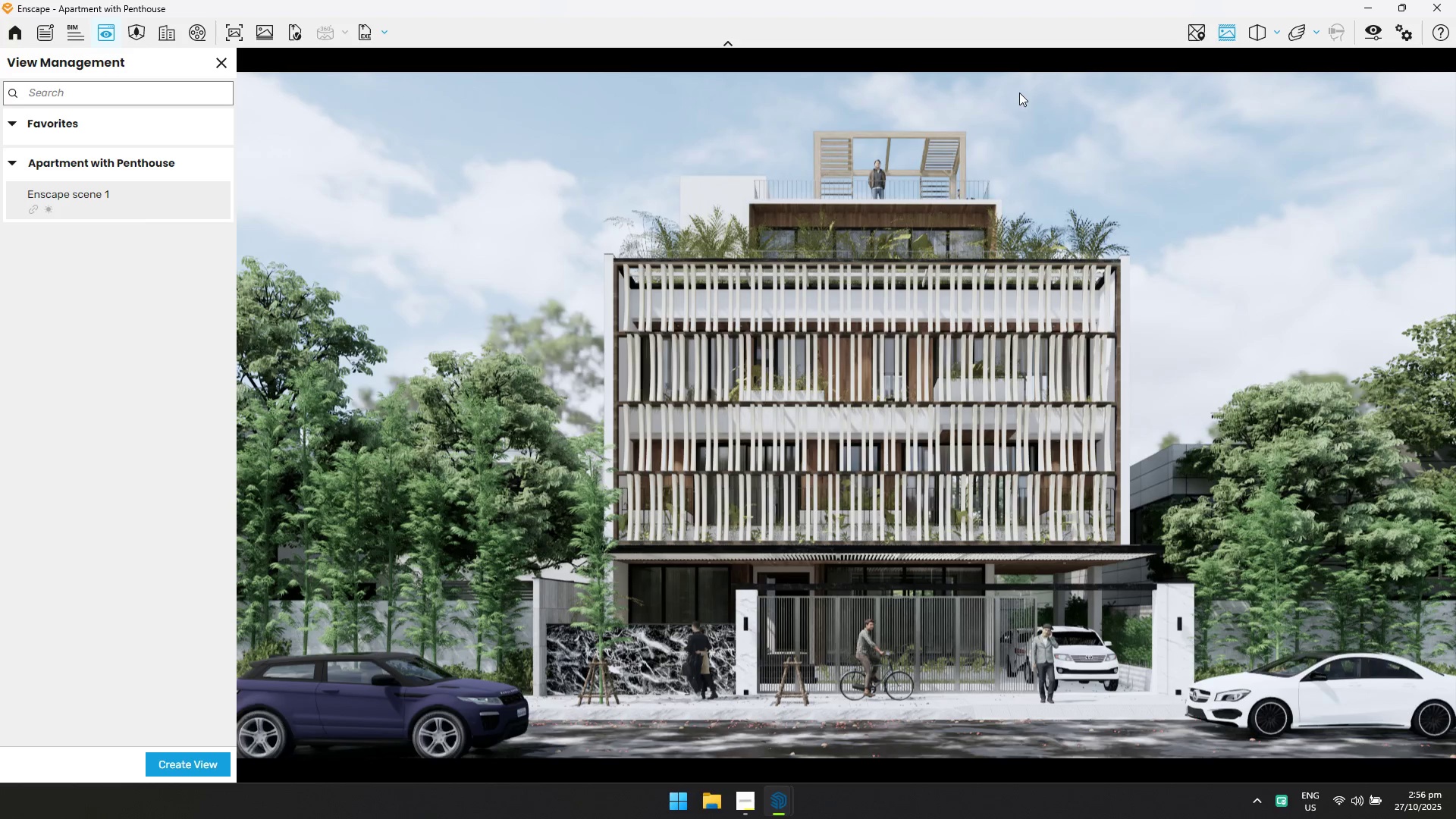 
wait(5.47)
 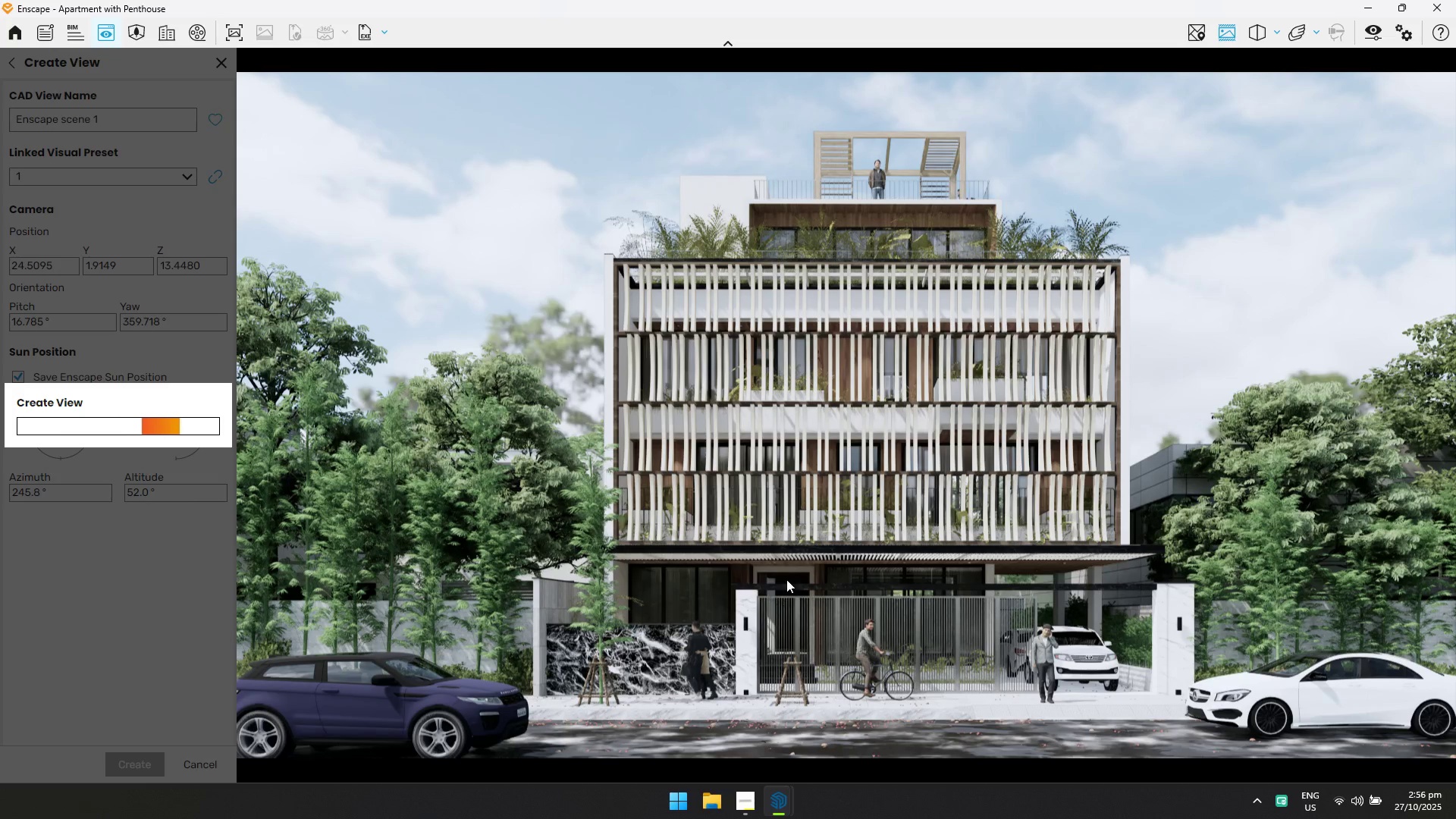 
hold_key(key=D, duration=1.16)
 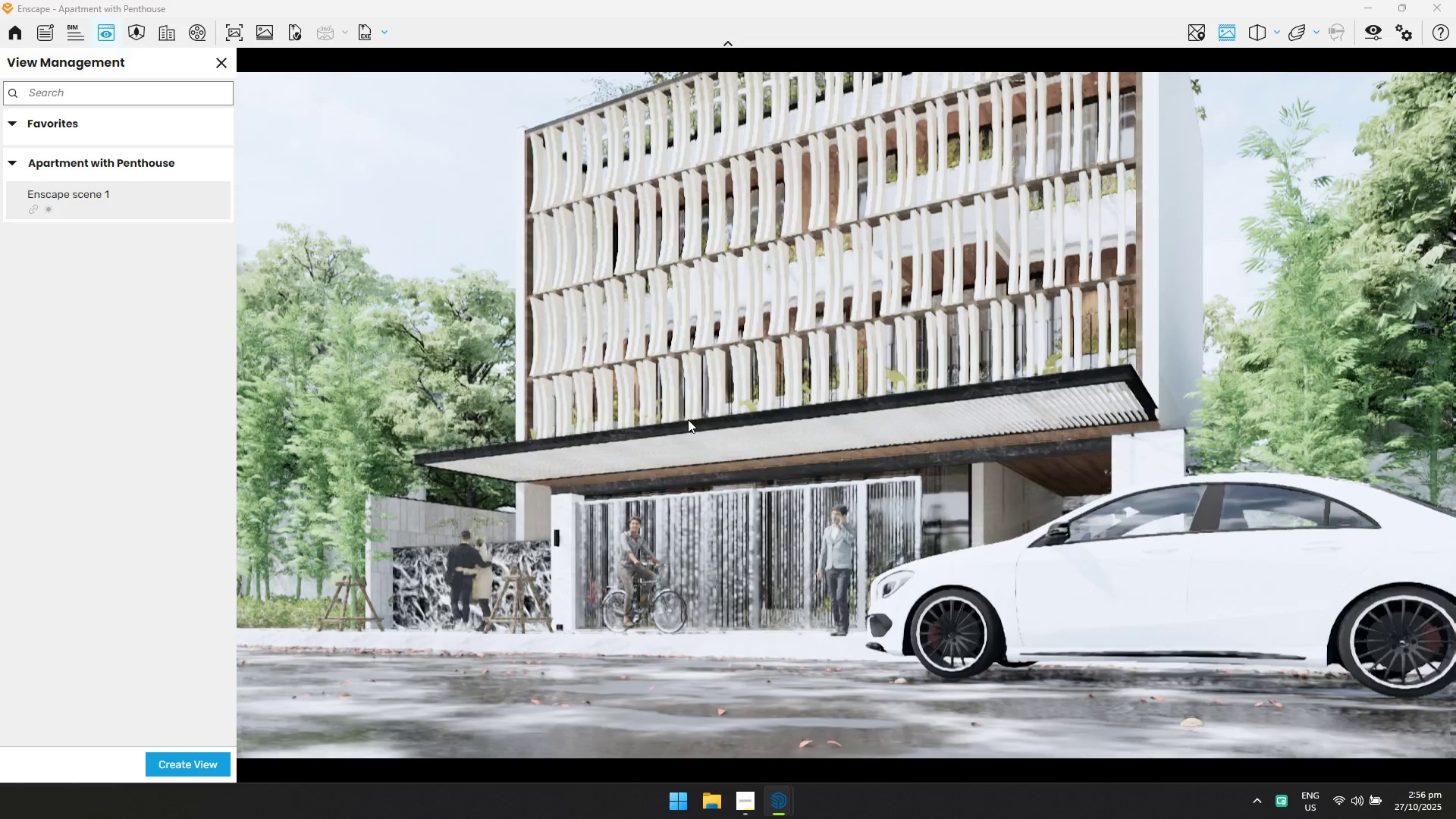 
hold_key(key=Q, duration=0.36)
 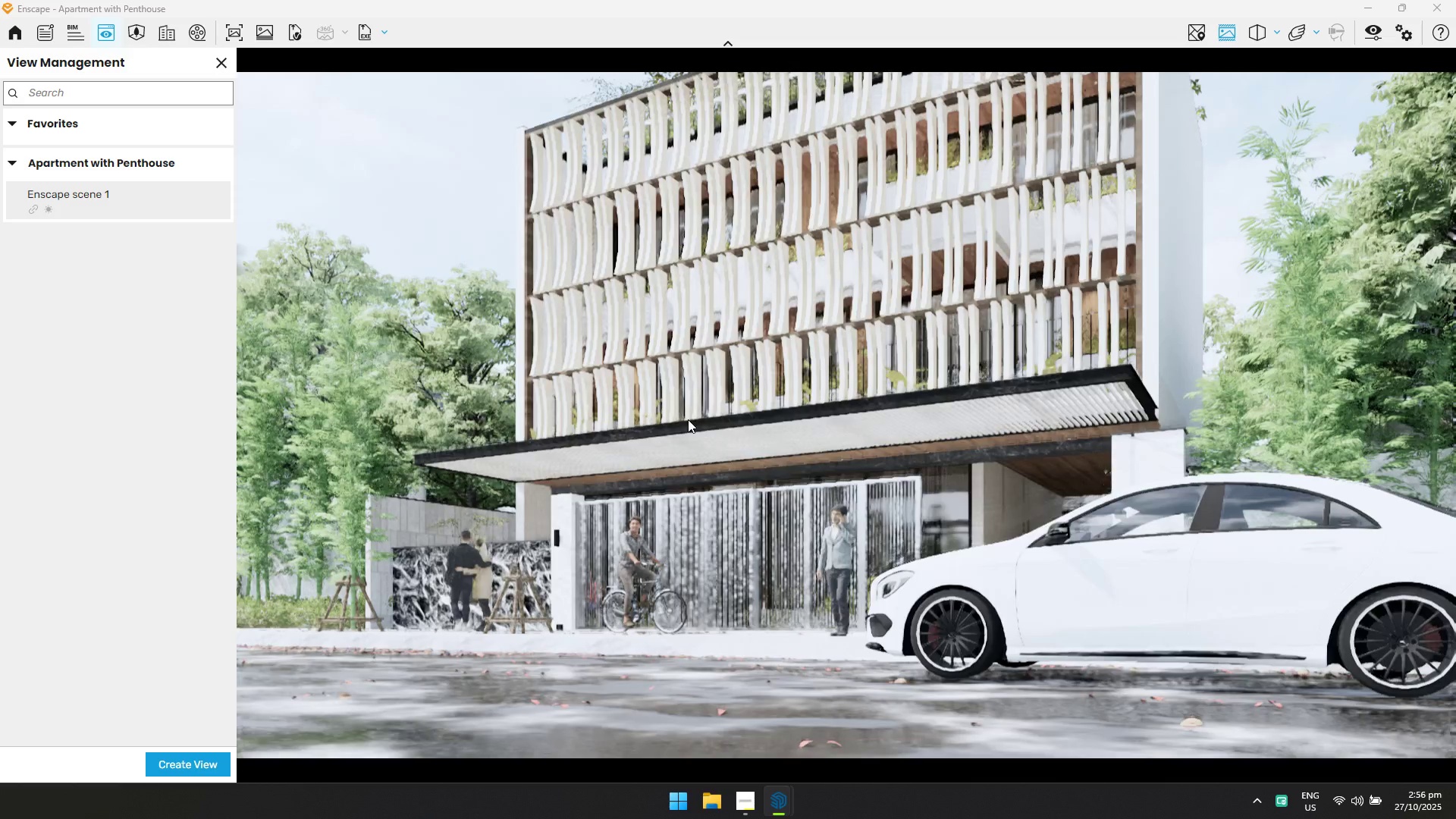 
hold_key(key=W, duration=0.3)
 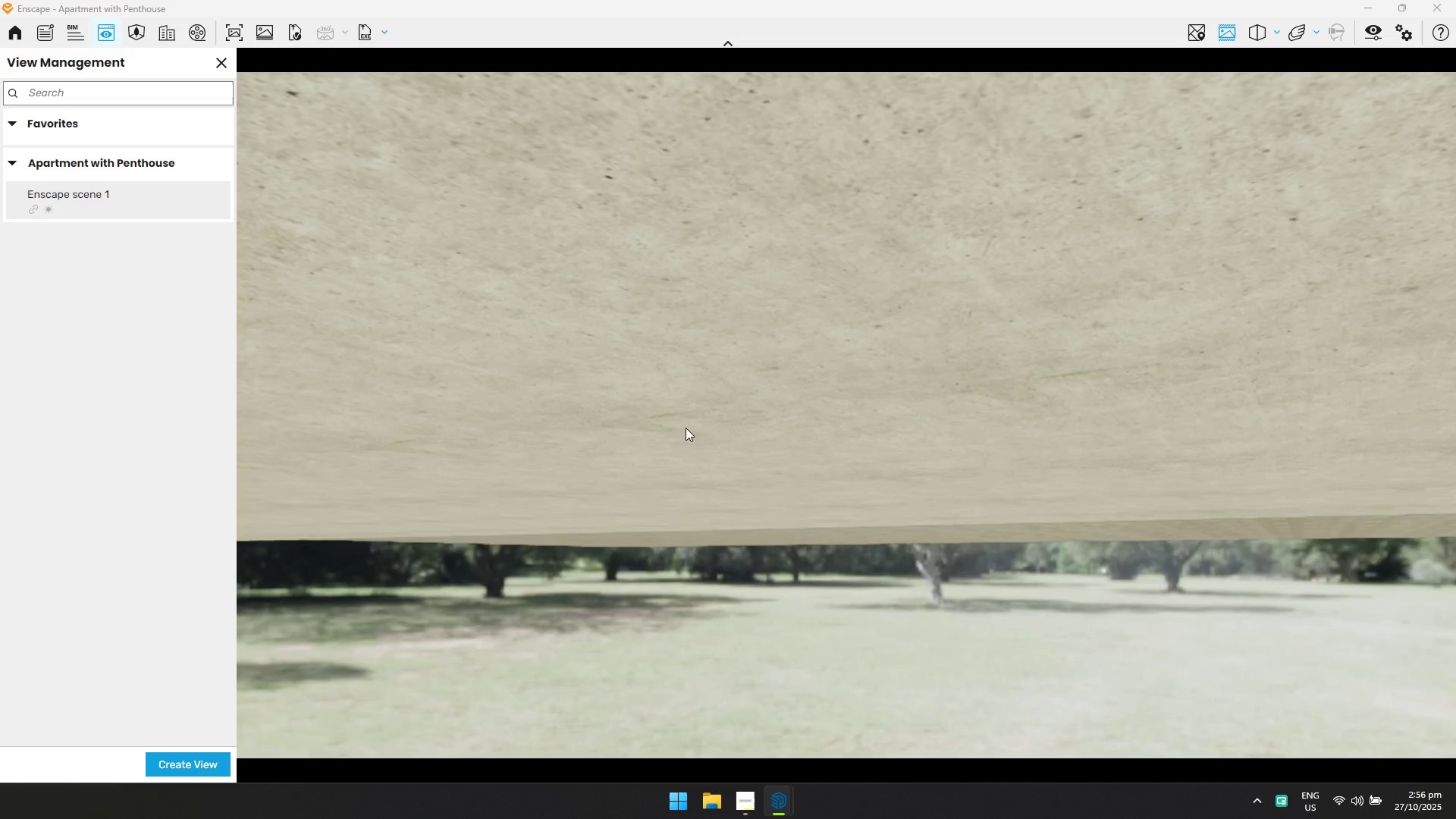 
type(WSQQd)
 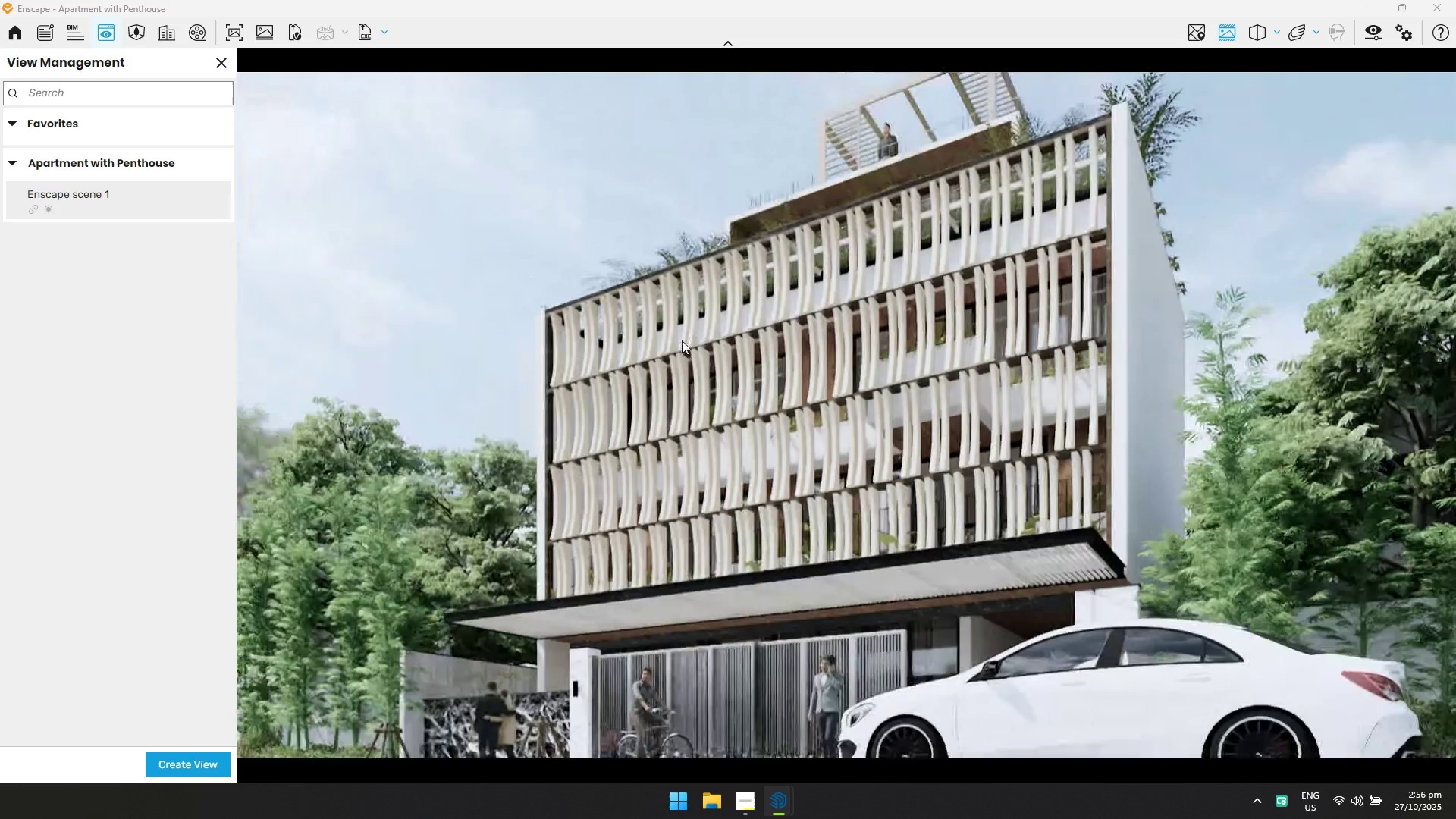 
hold_key(key=E, duration=0.34)
 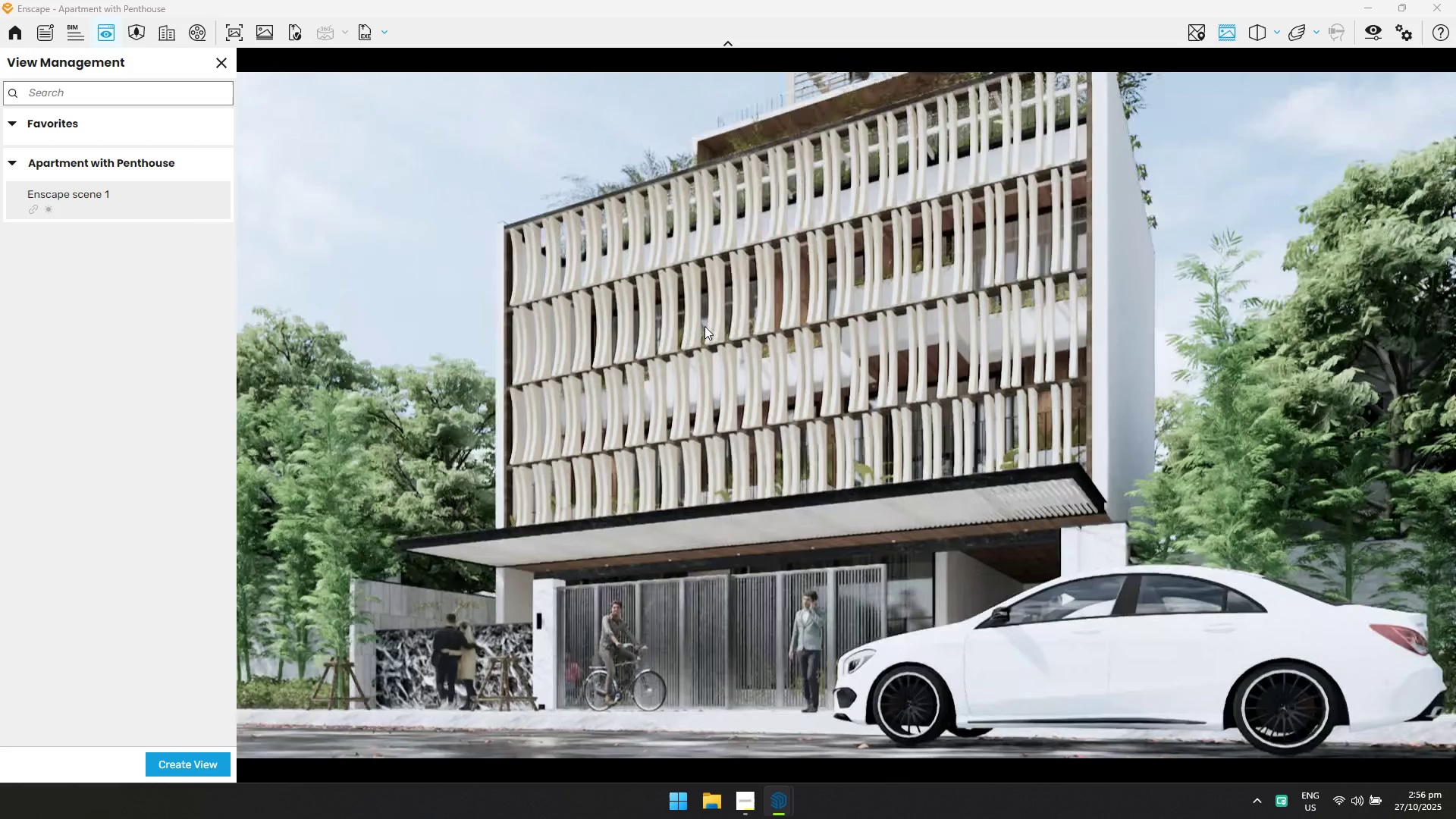 
hold_key(key=S, duration=0.38)
 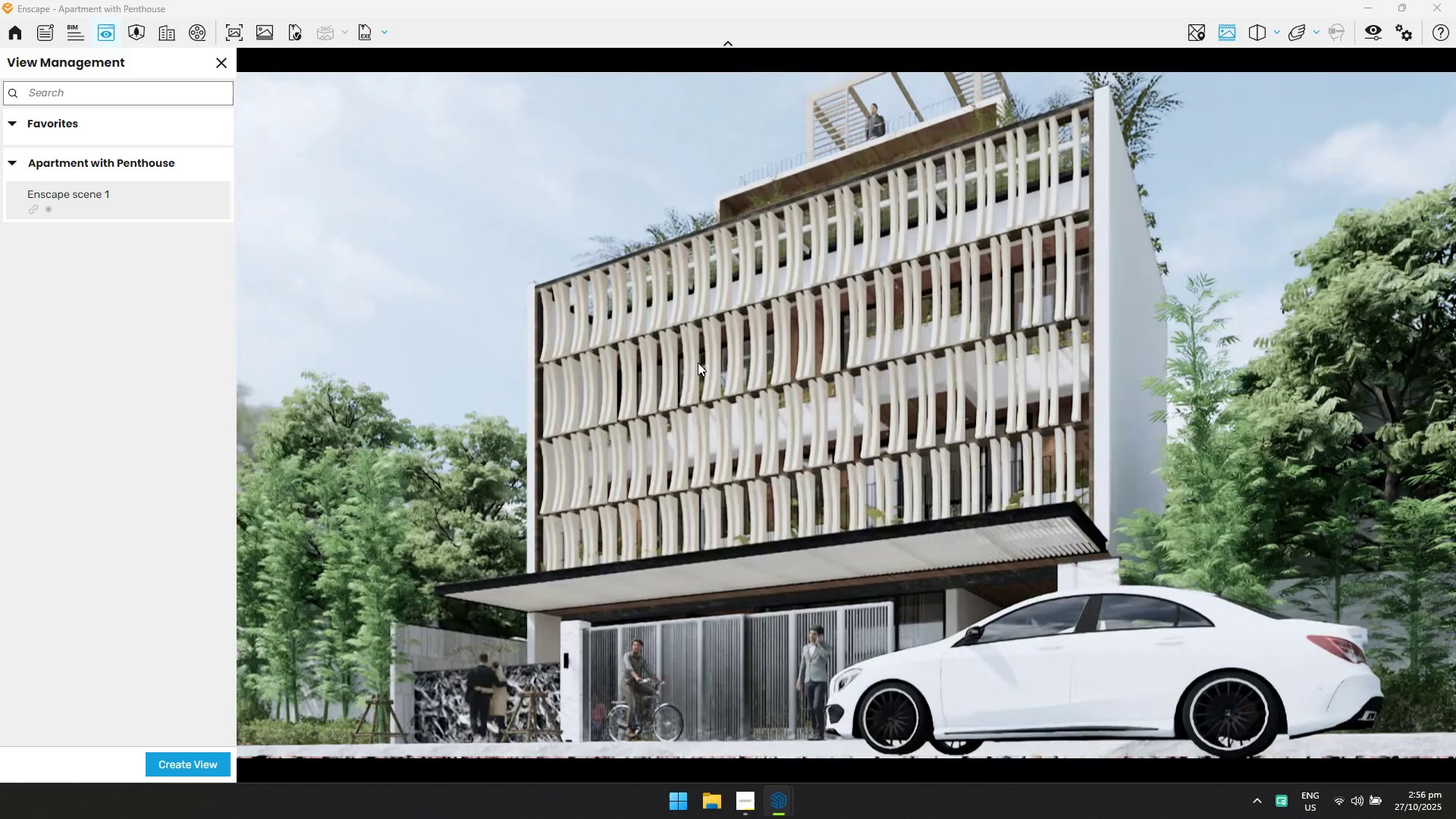 
hold_key(key=E, duration=0.95)
 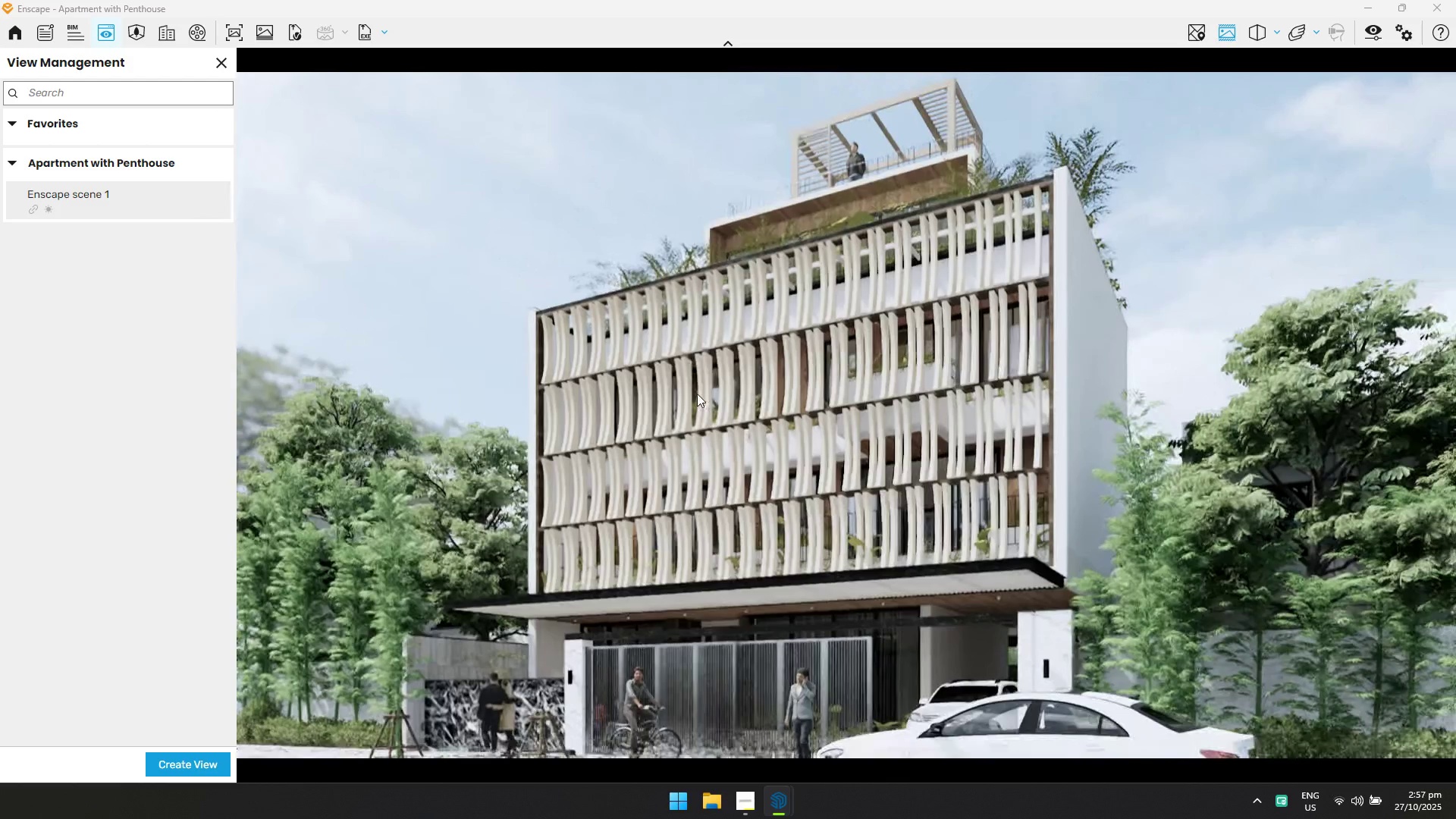 
hold_key(key=S, duration=1.02)
 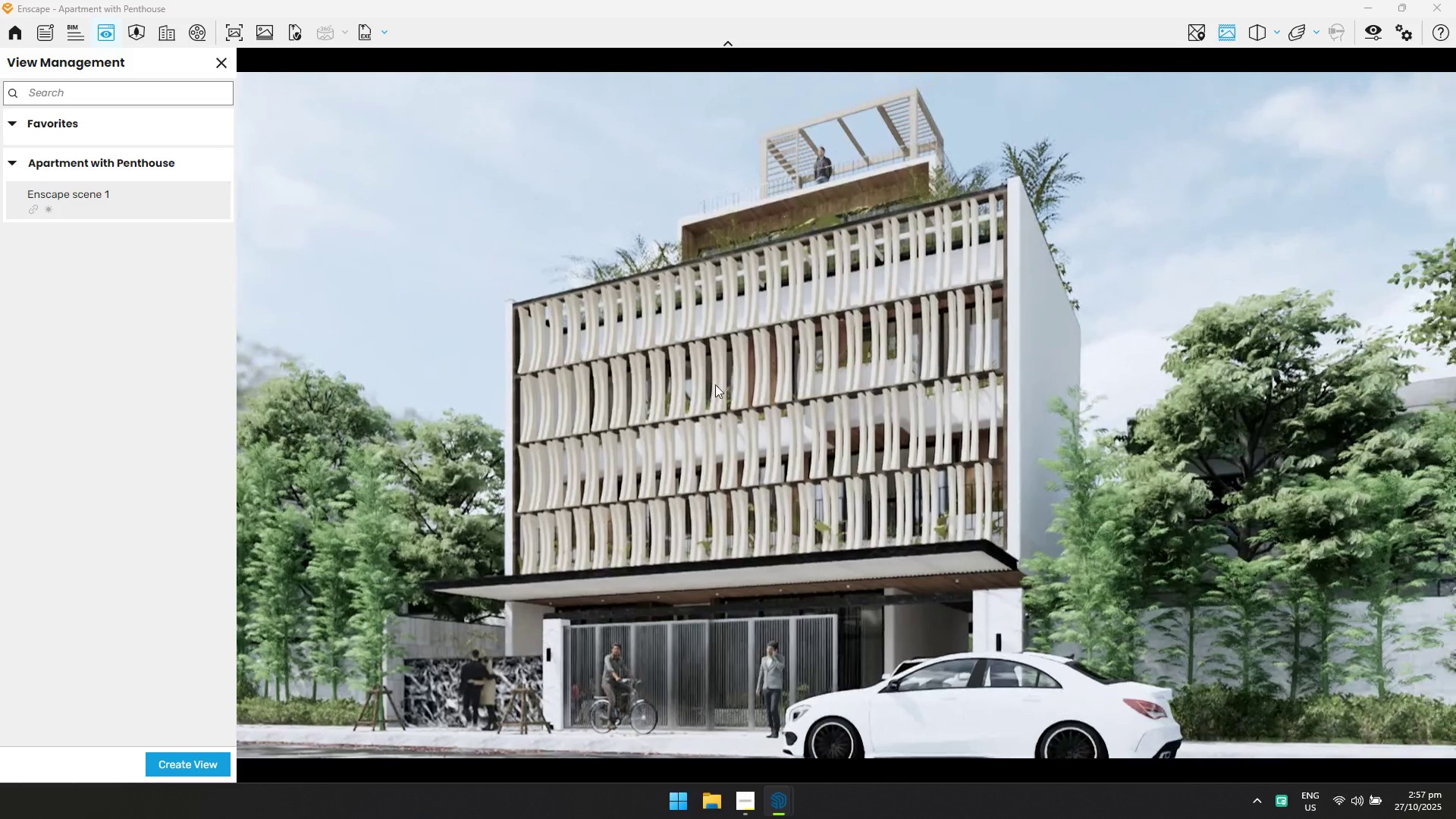 
hold_key(key=S, duration=0.42)
 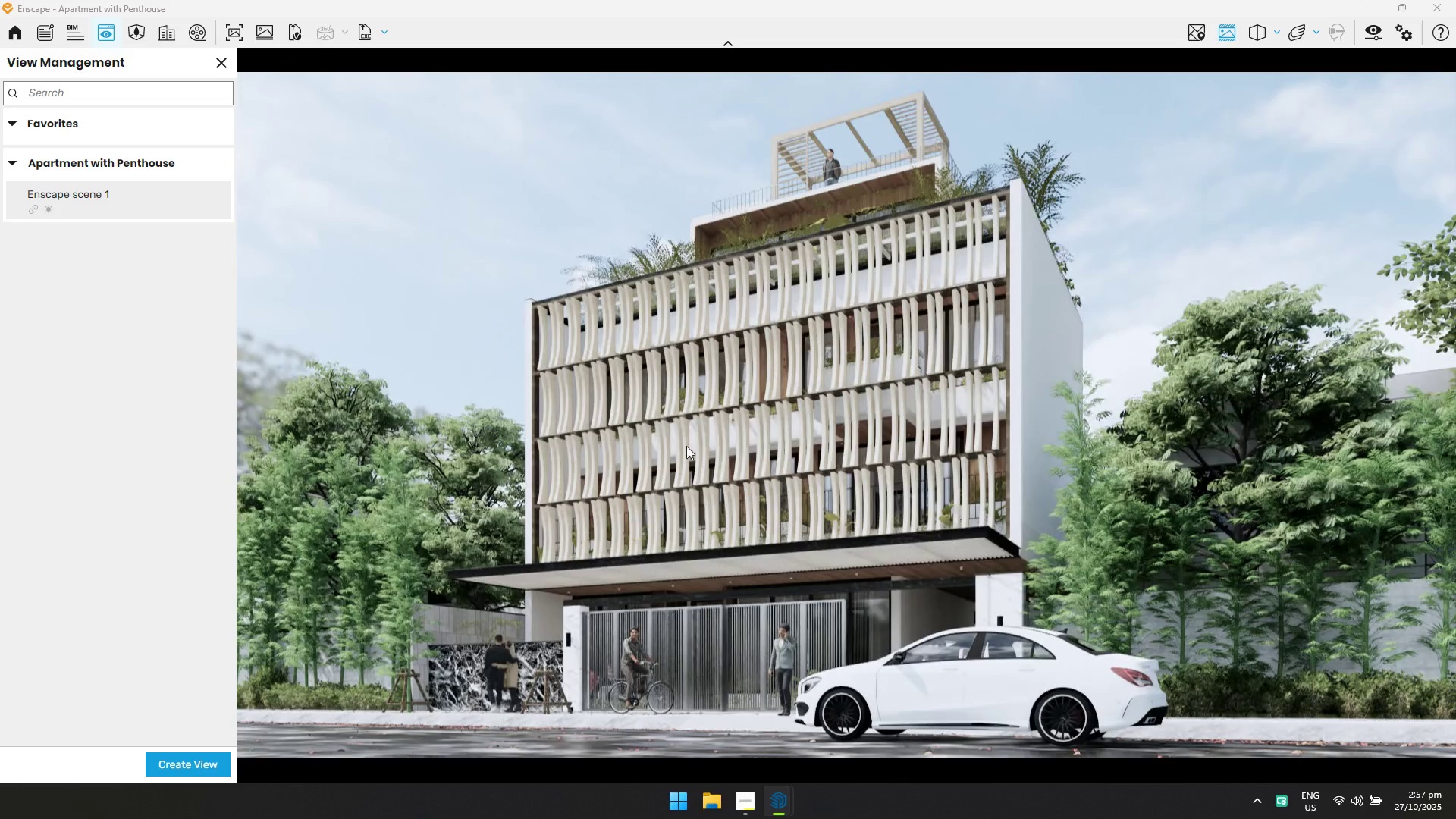 
wait(6.07)
 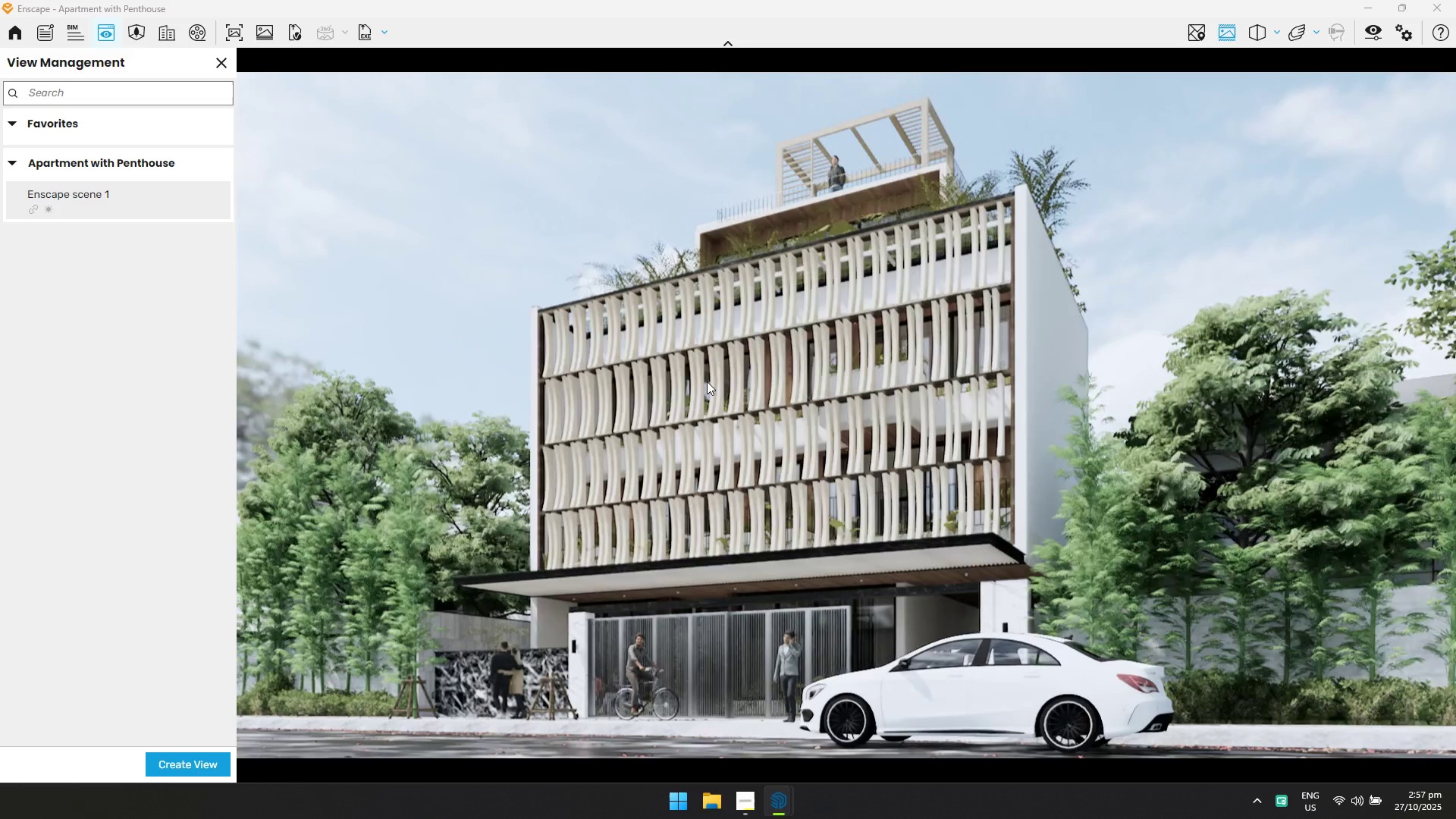 
left_click([195, 761])
 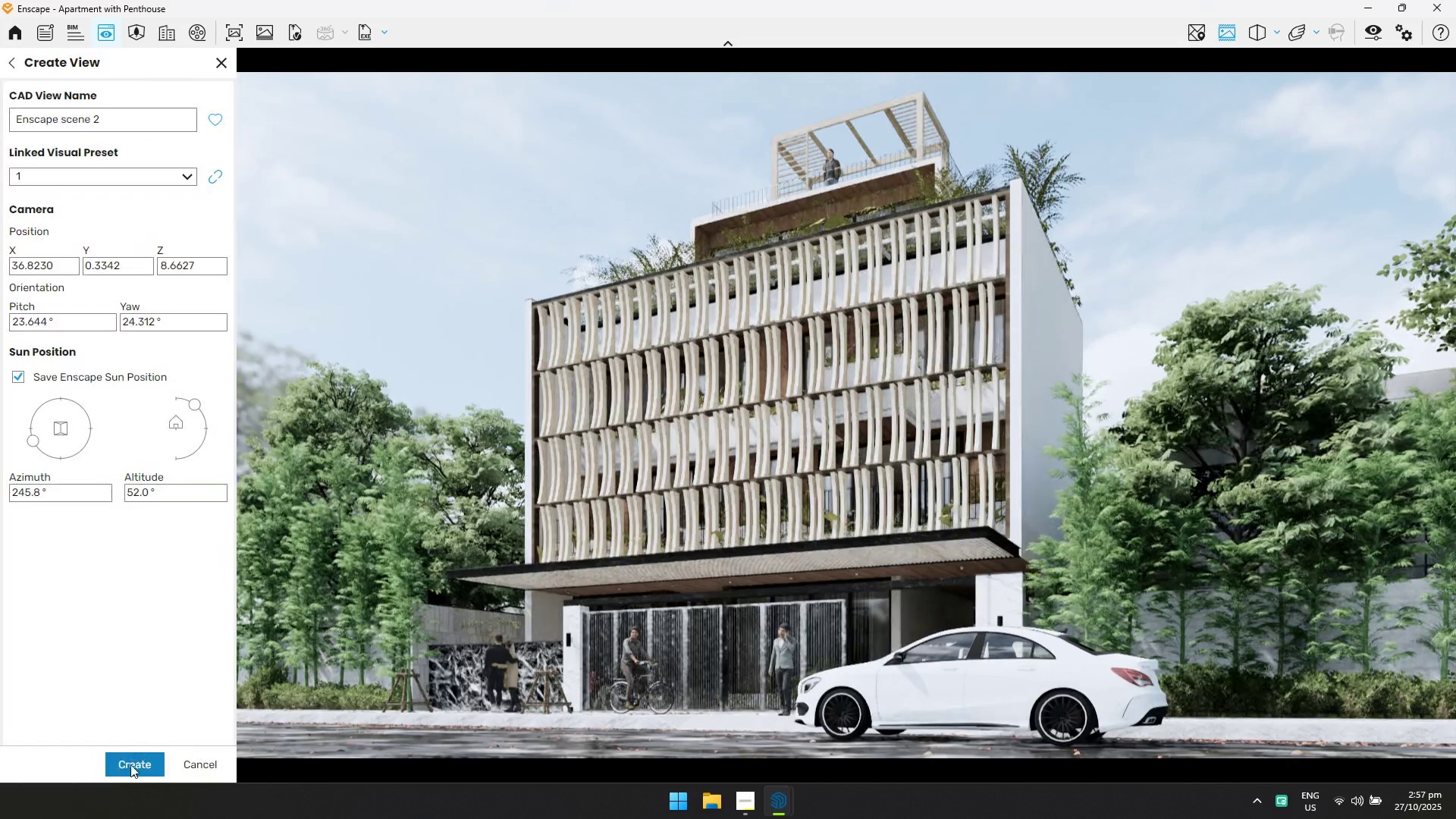 
left_click([130, 765])
 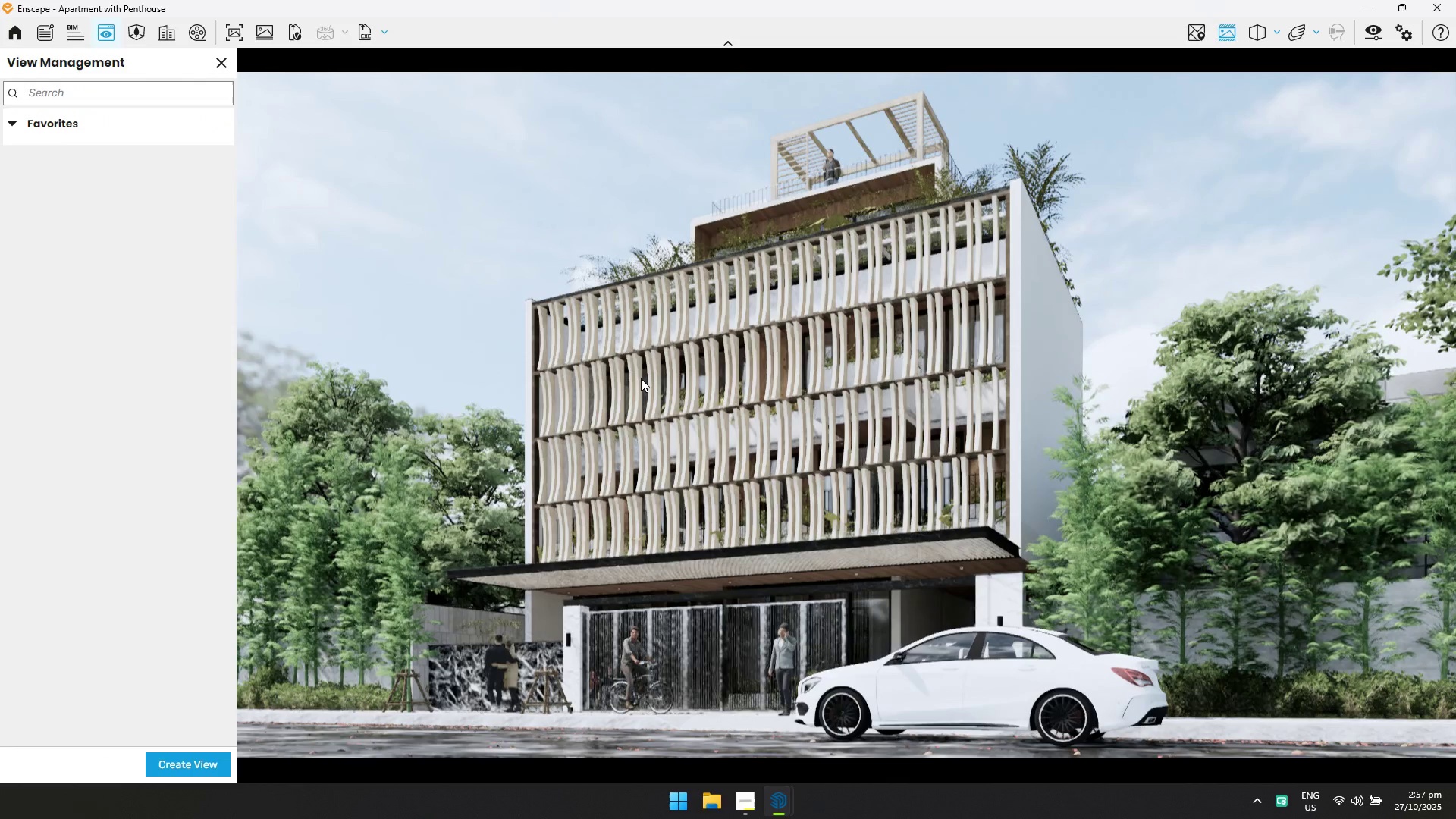 
hold_key(key=A, duration=0.34)
 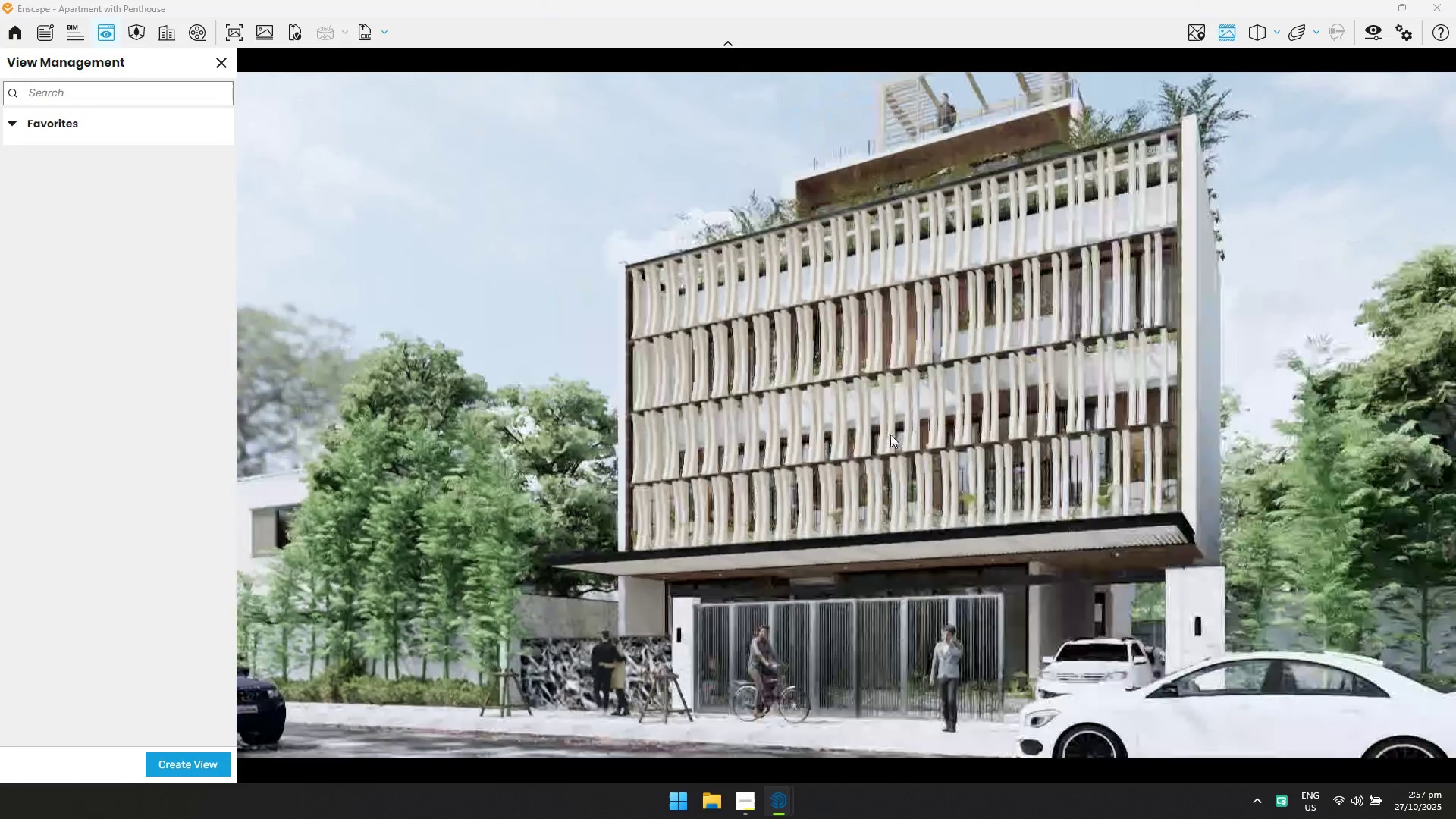 
hold_key(key=W, duration=0.34)
 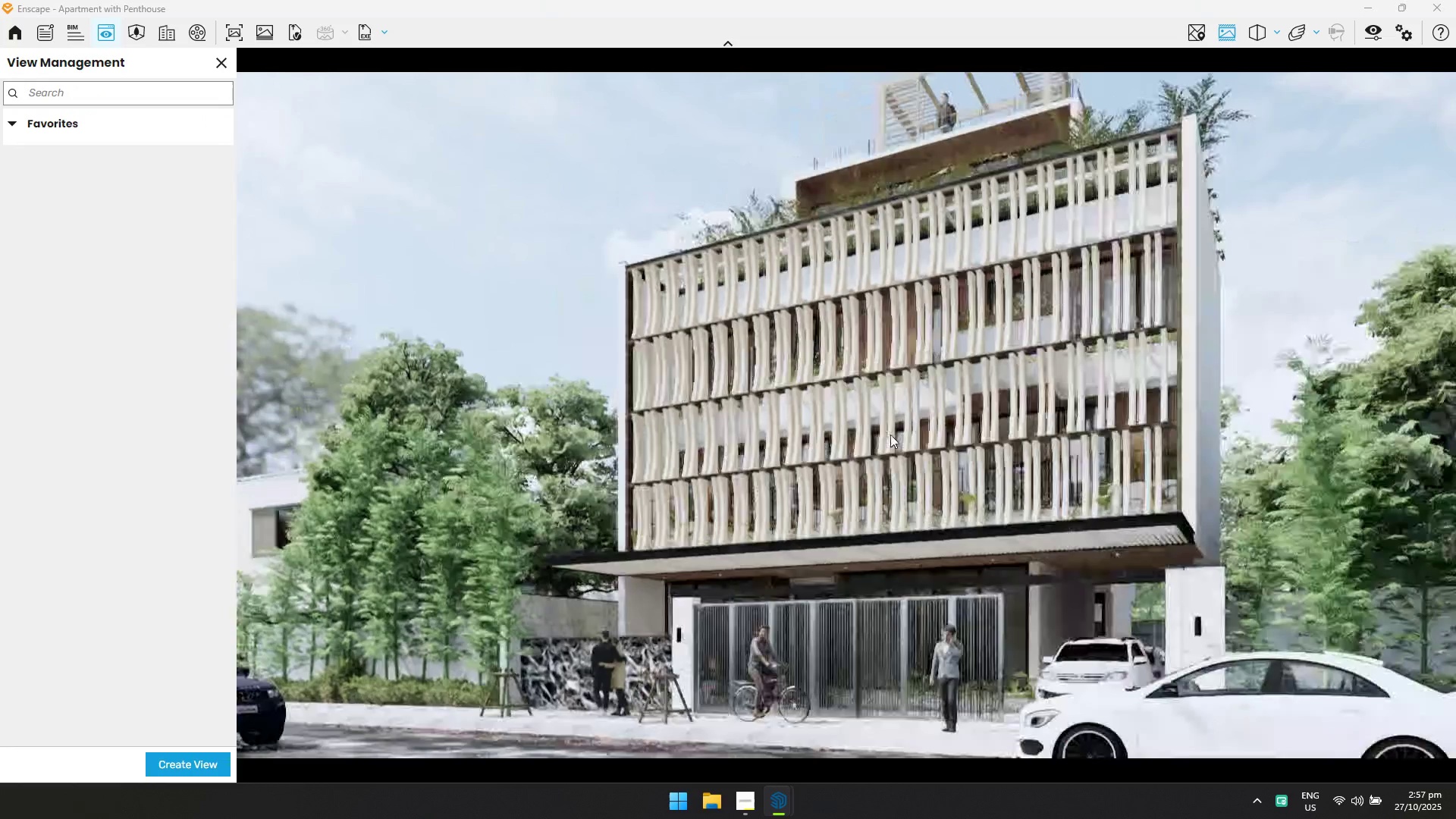 
type(awwaea)
 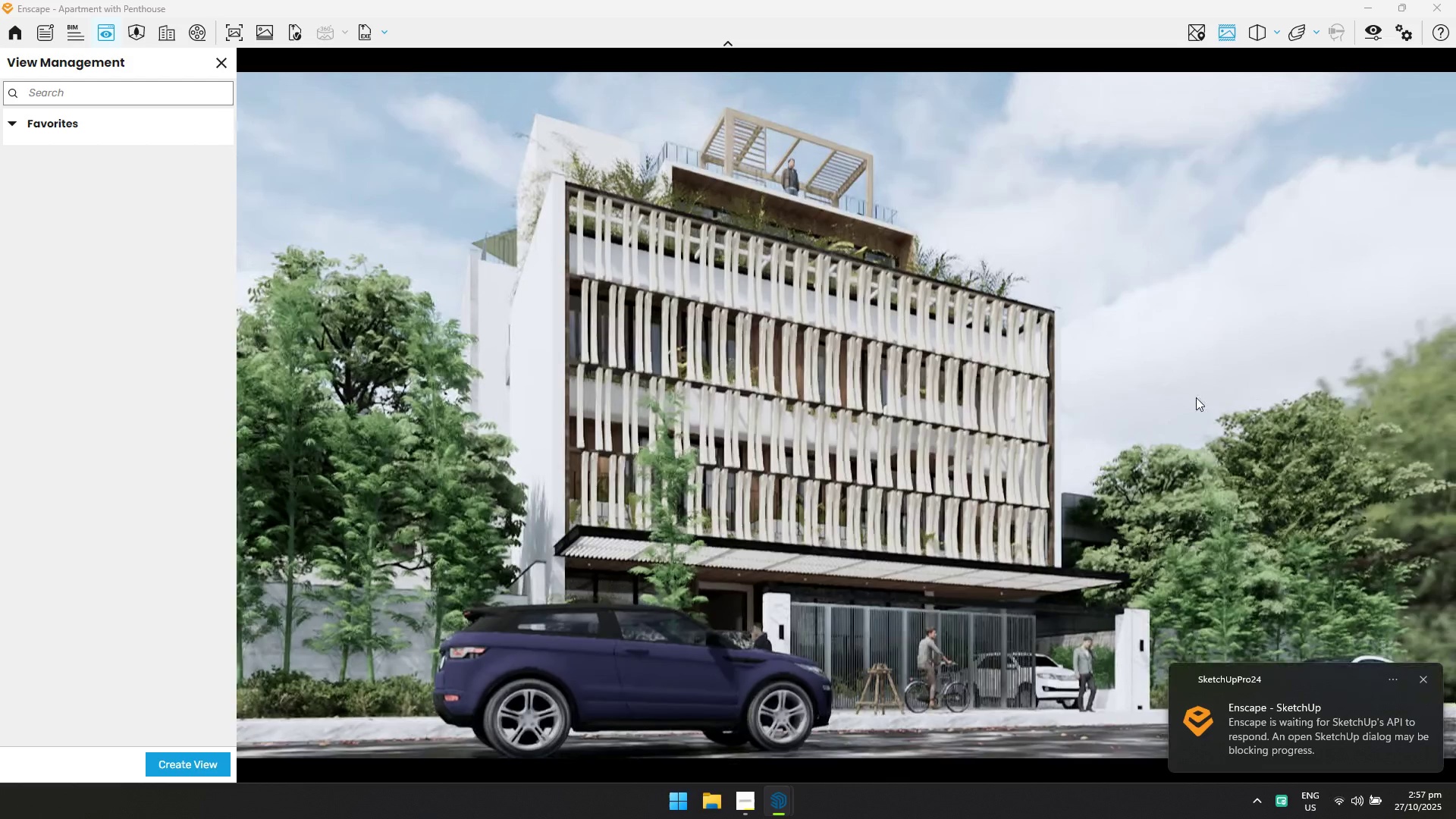 
hold_key(key=S, duration=0.4)
 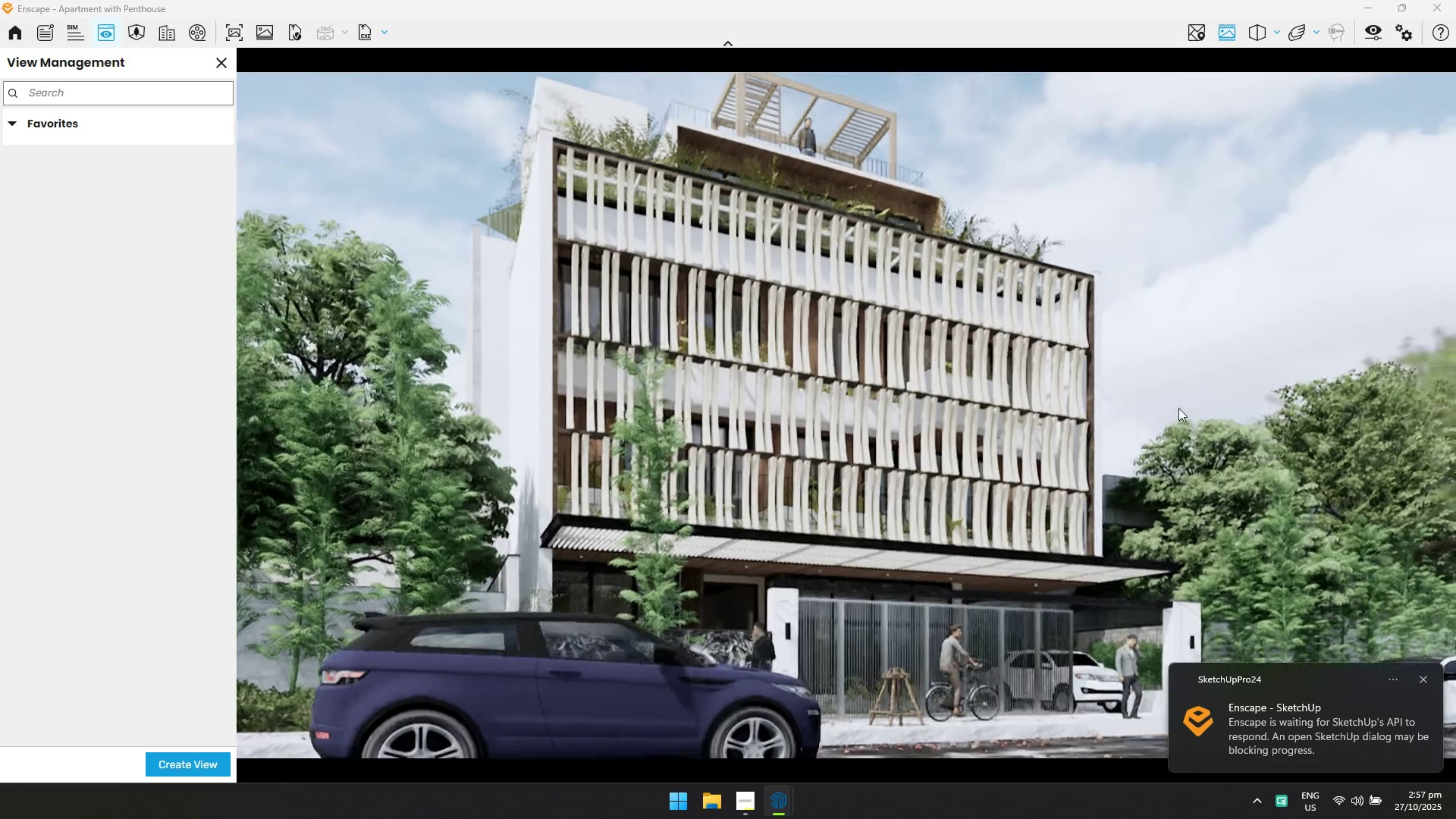 
hold_key(key=S, duration=0.53)
 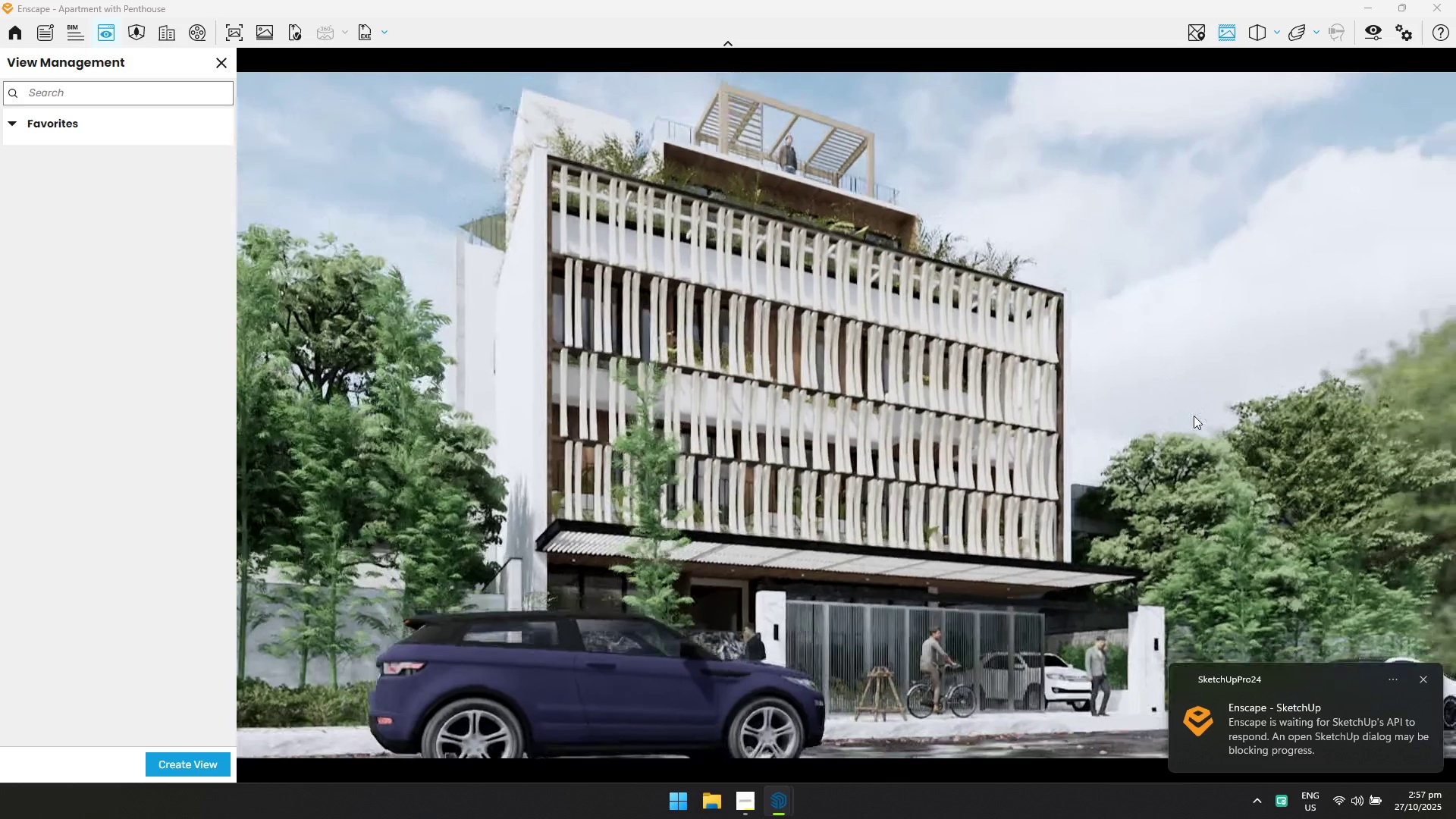 
hold_key(key=S, duration=0.55)
 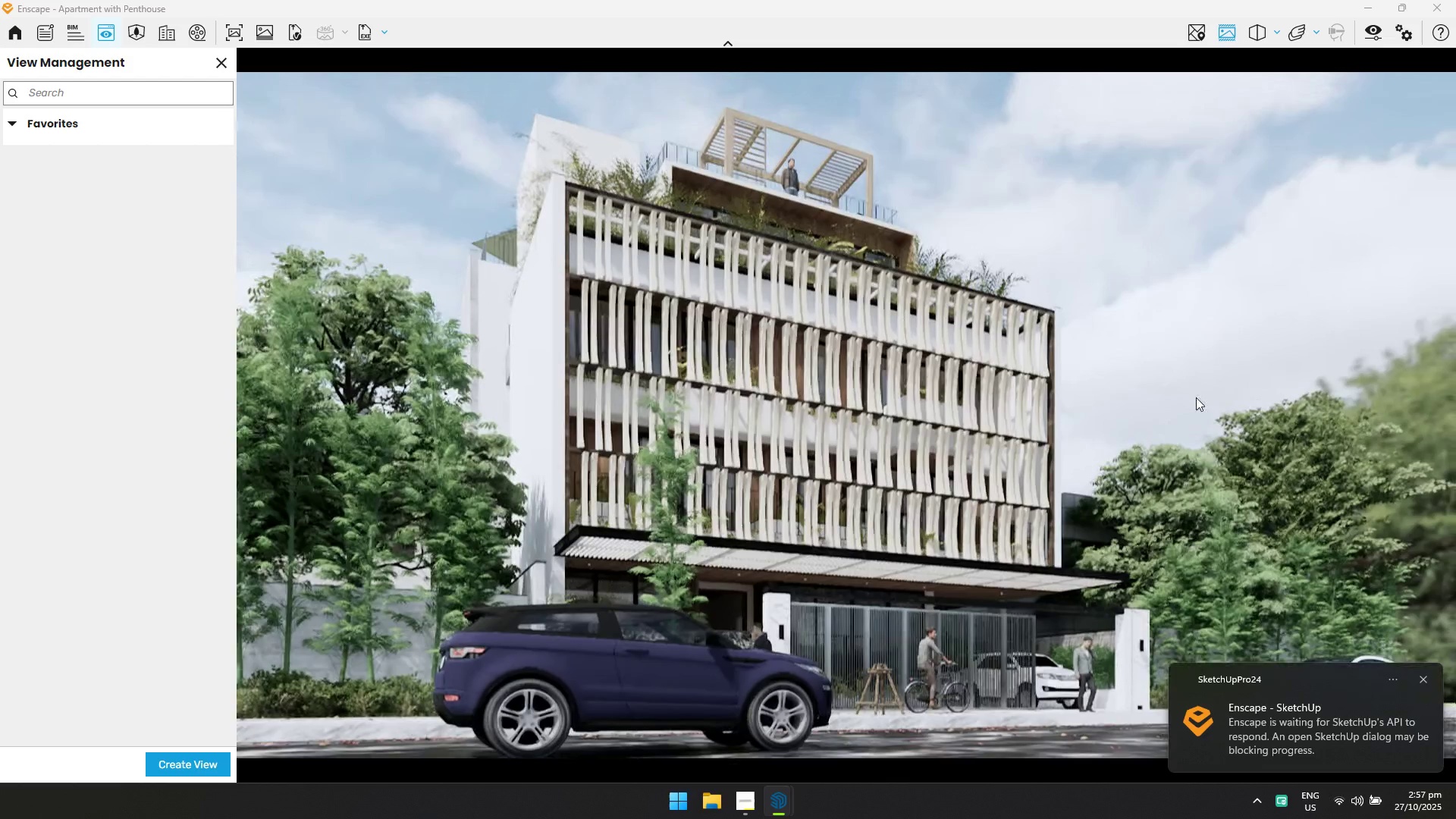 
hold_key(key=A, duration=0.79)
 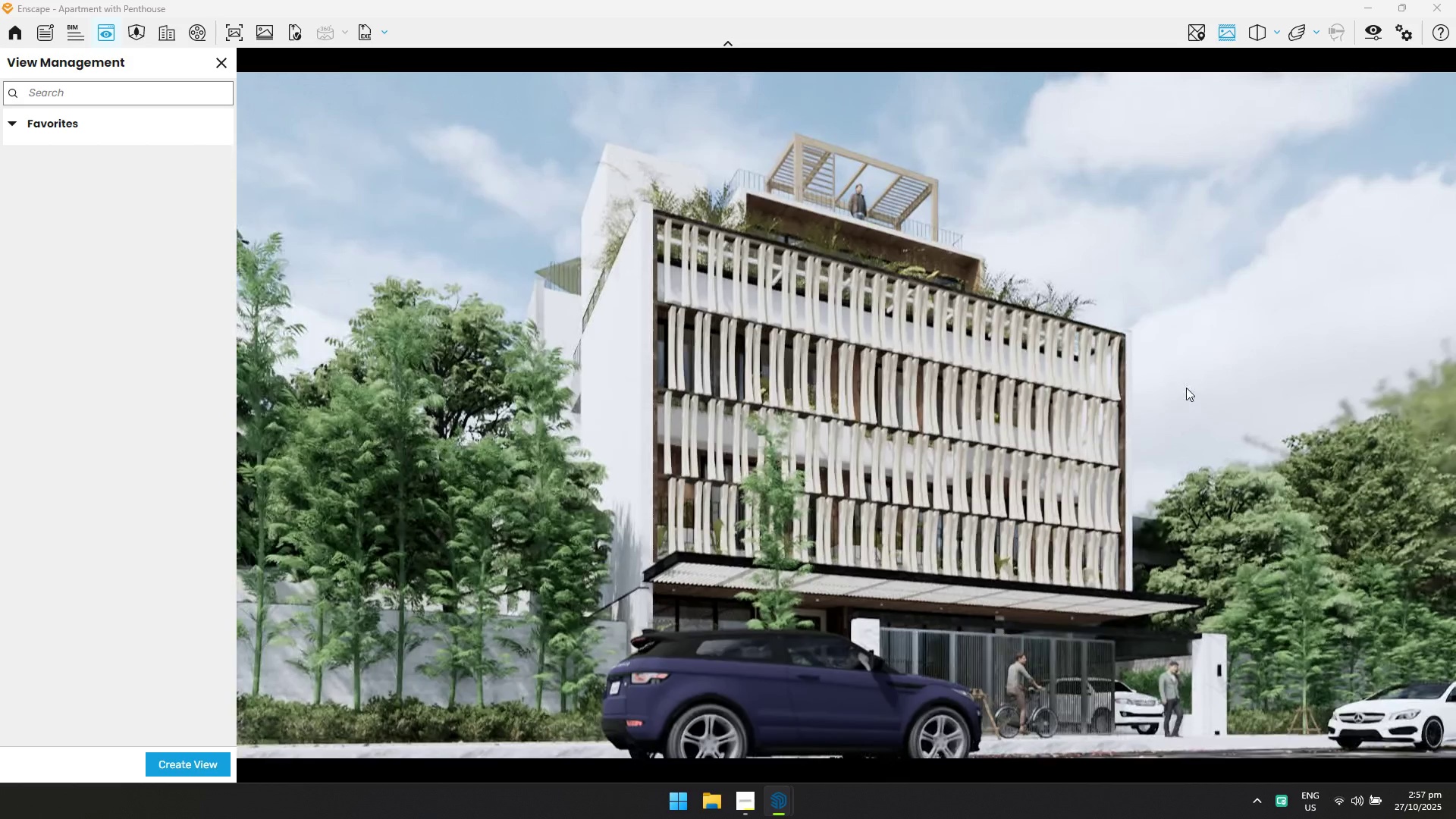 
key(S)
 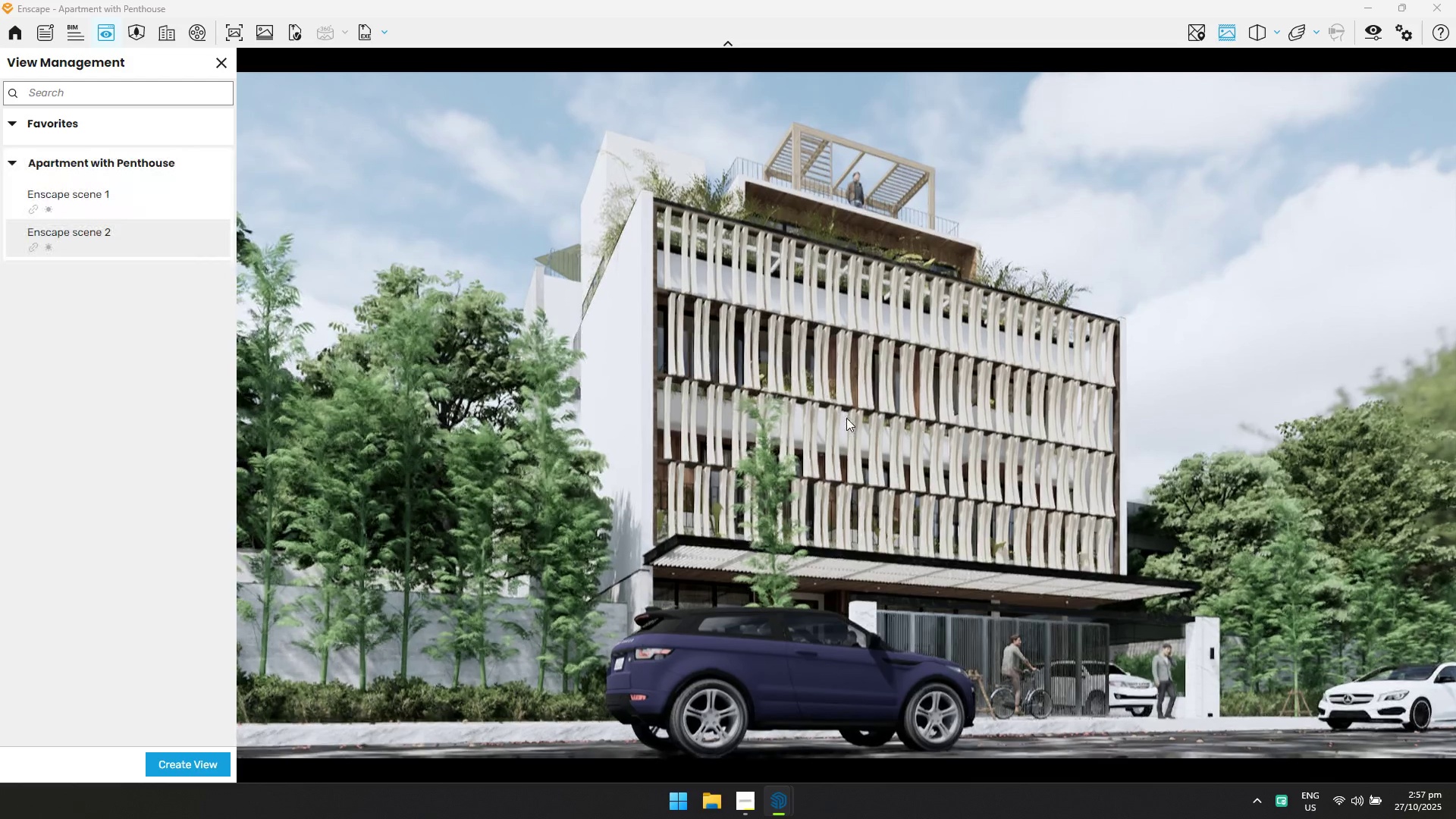 
left_click([187, 759])
 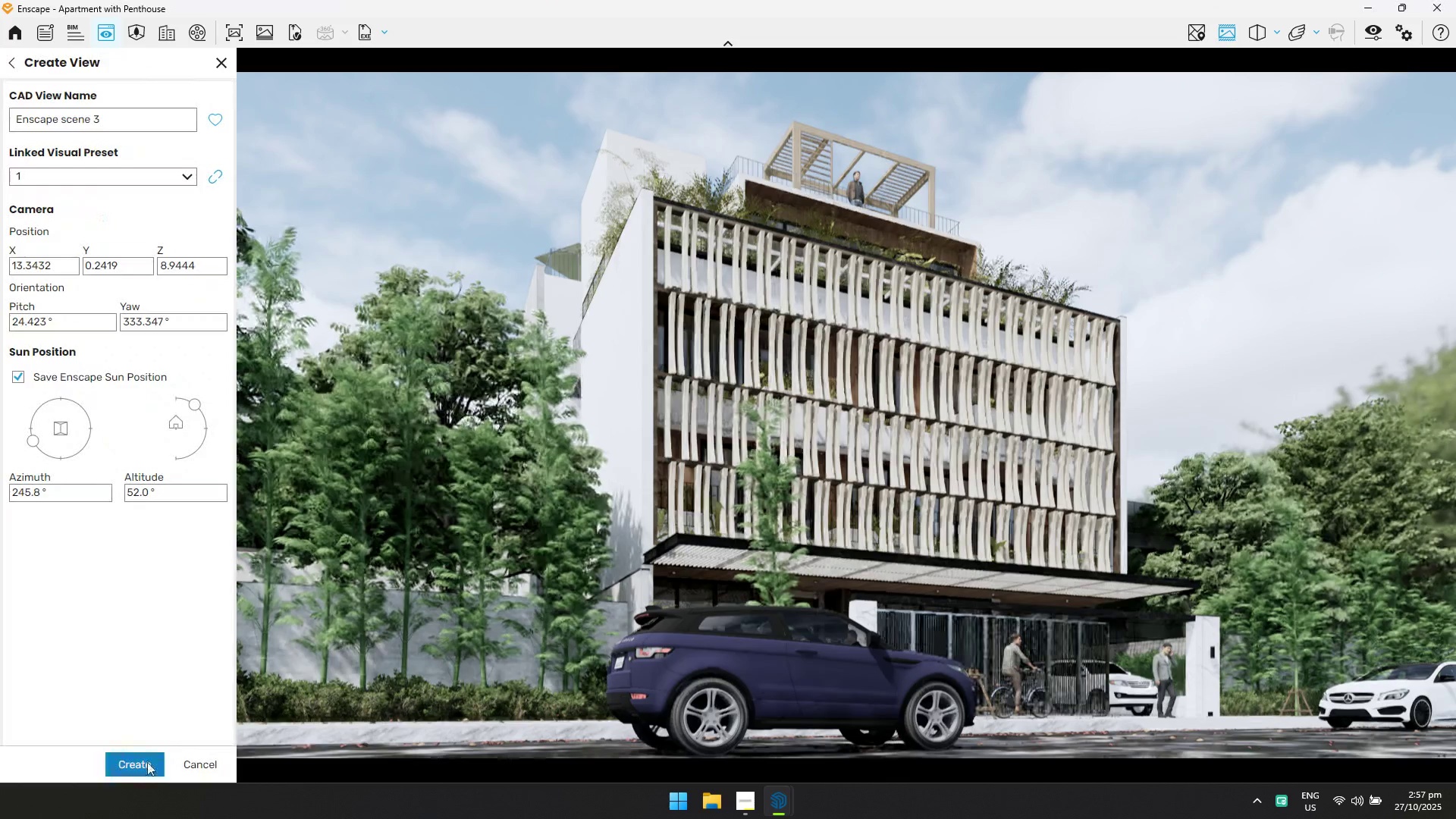 
double_click([147, 762])
 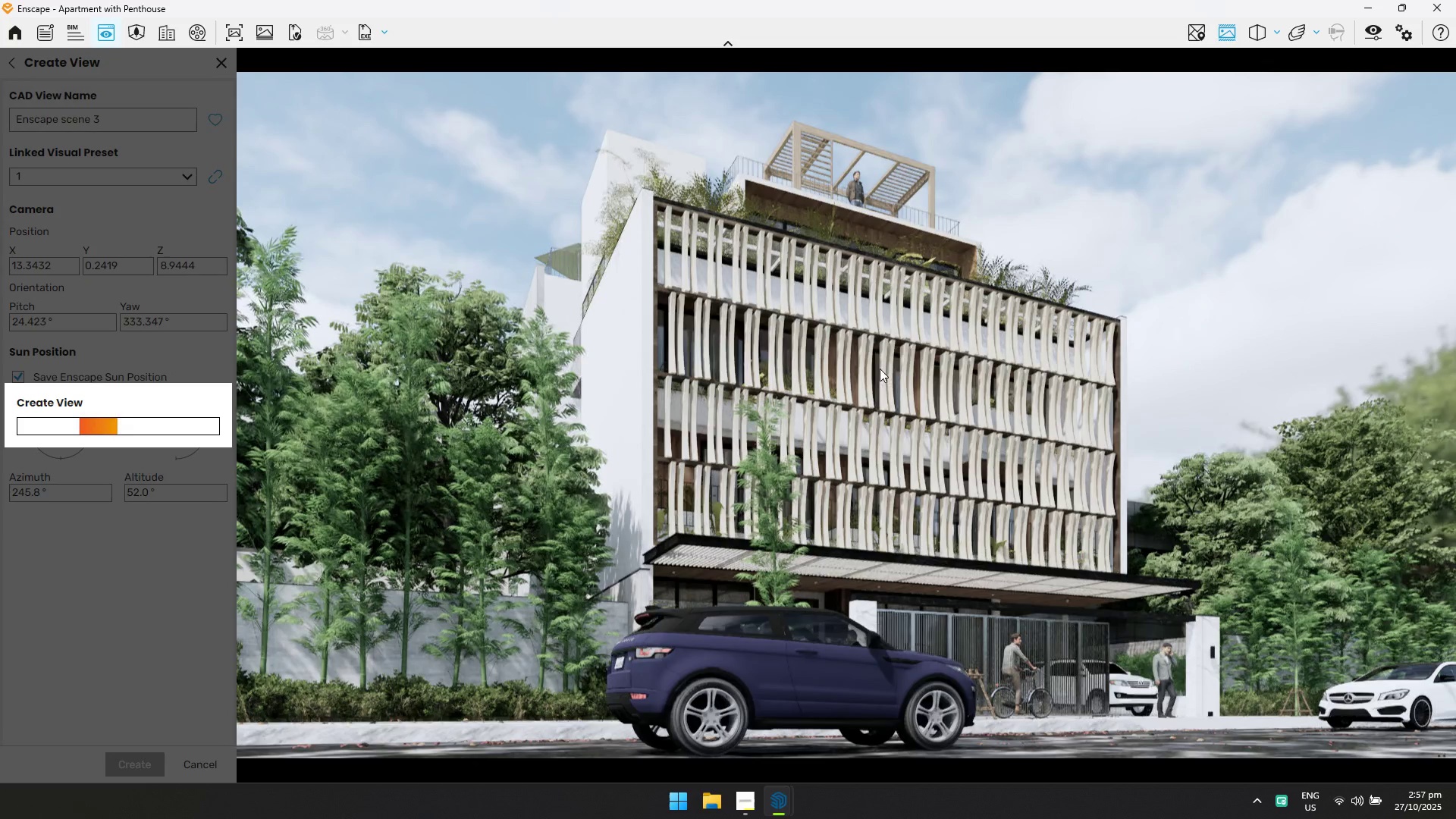 
hold_key(key=W, duration=1.2)
 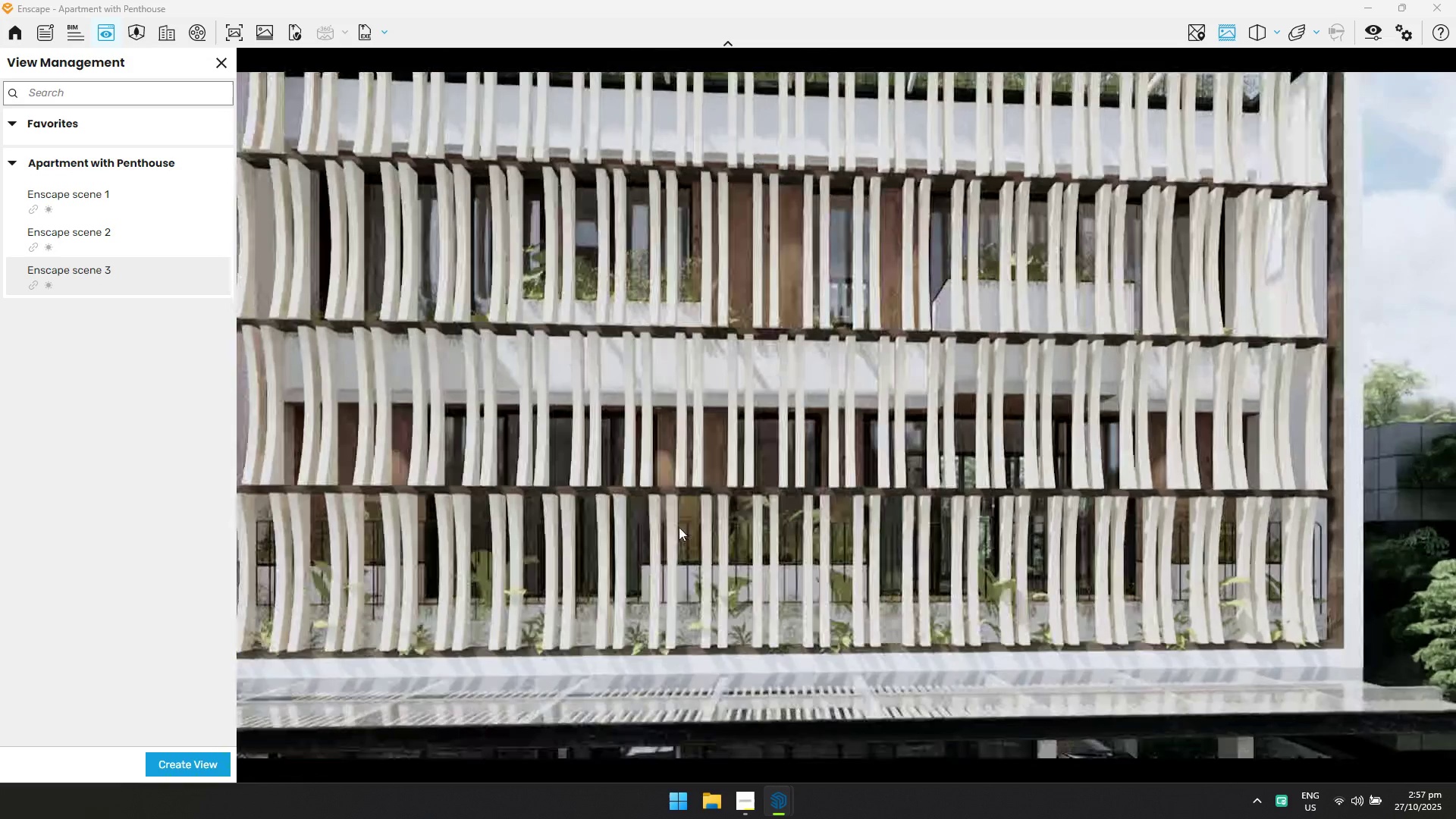 
hold_key(key=D, duration=0.57)
 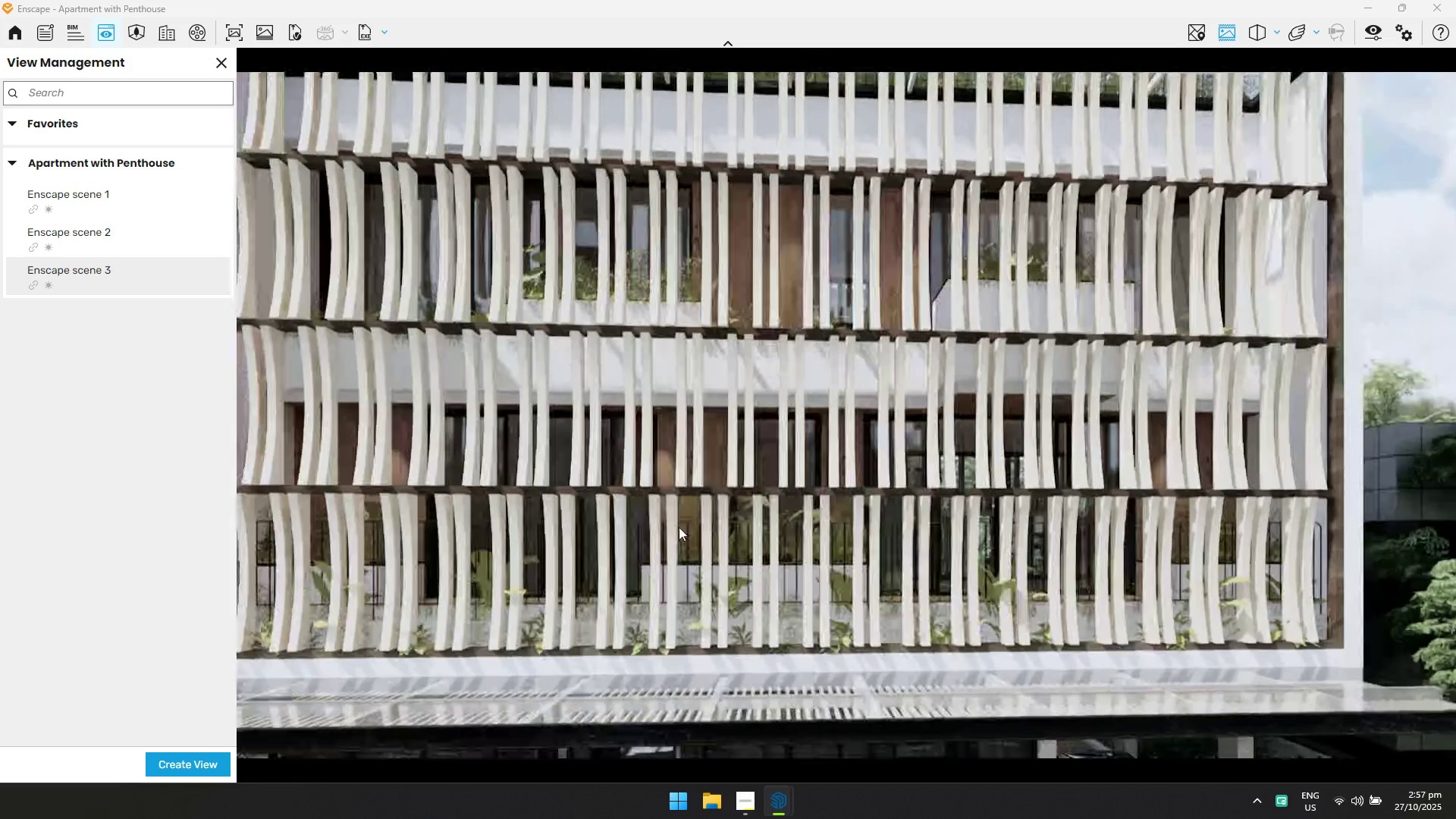 
type(QDdsqwaaqs)
 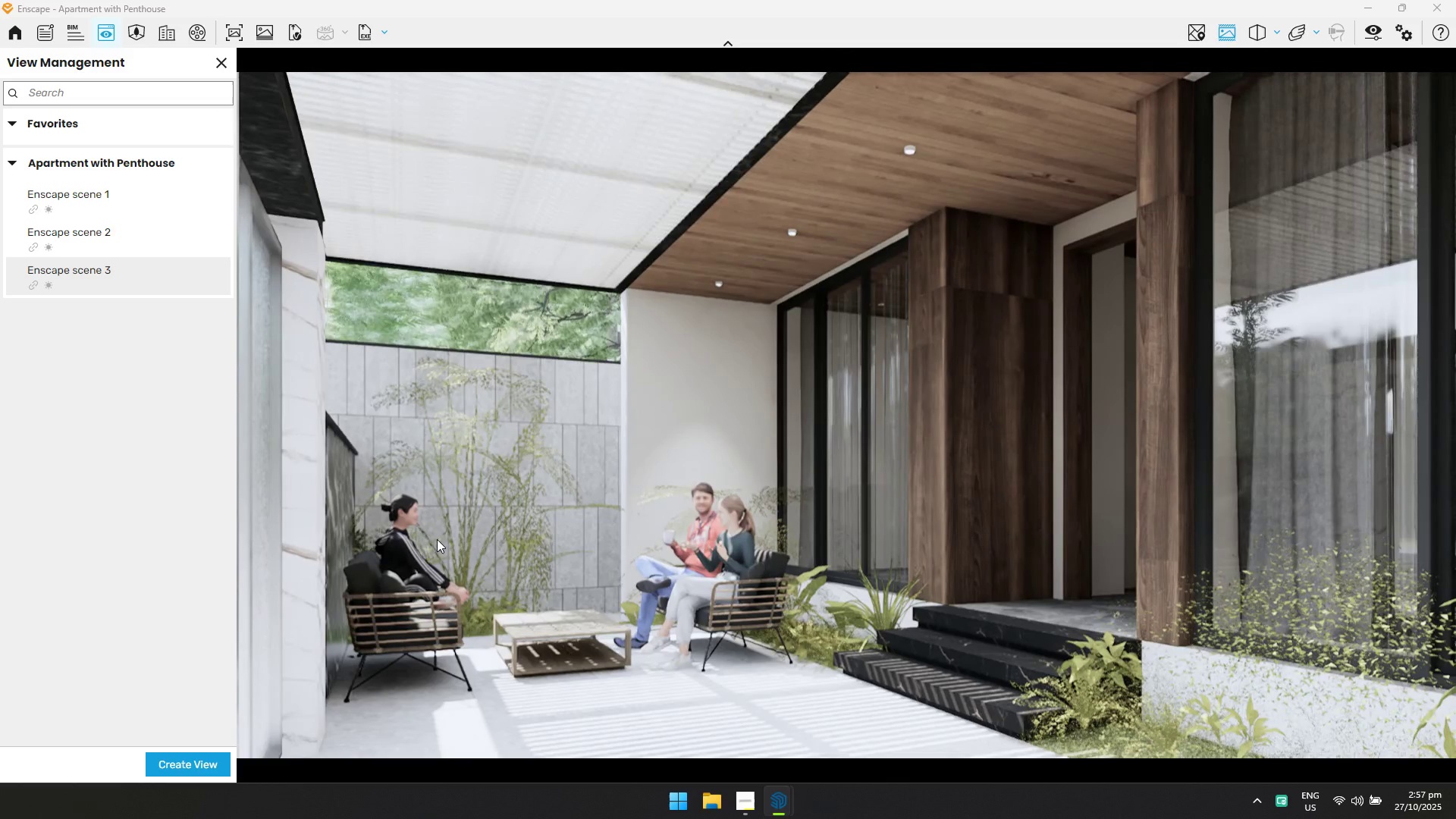 
hold_key(key=W, duration=0.5)
 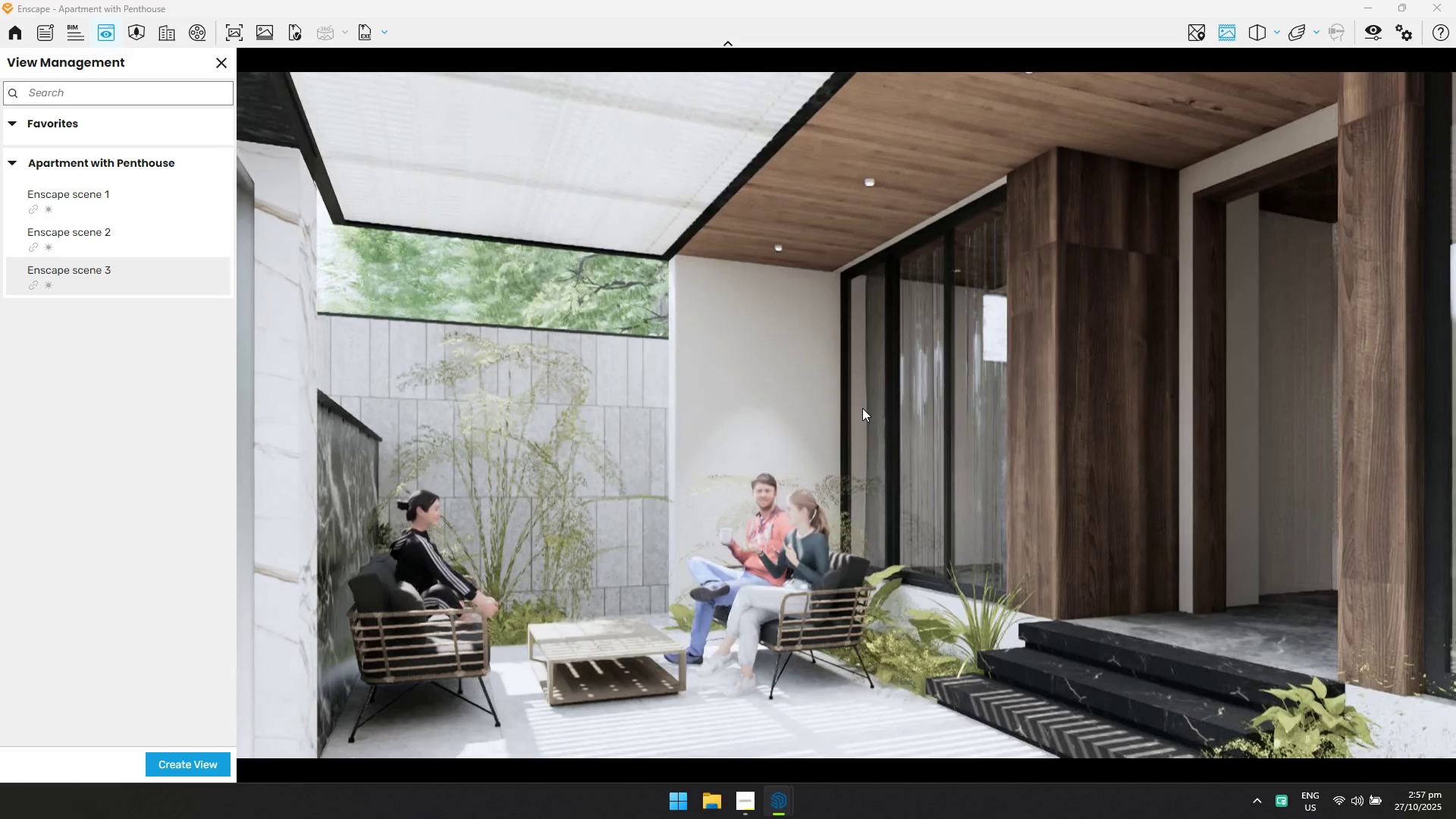 
type(aqq)
 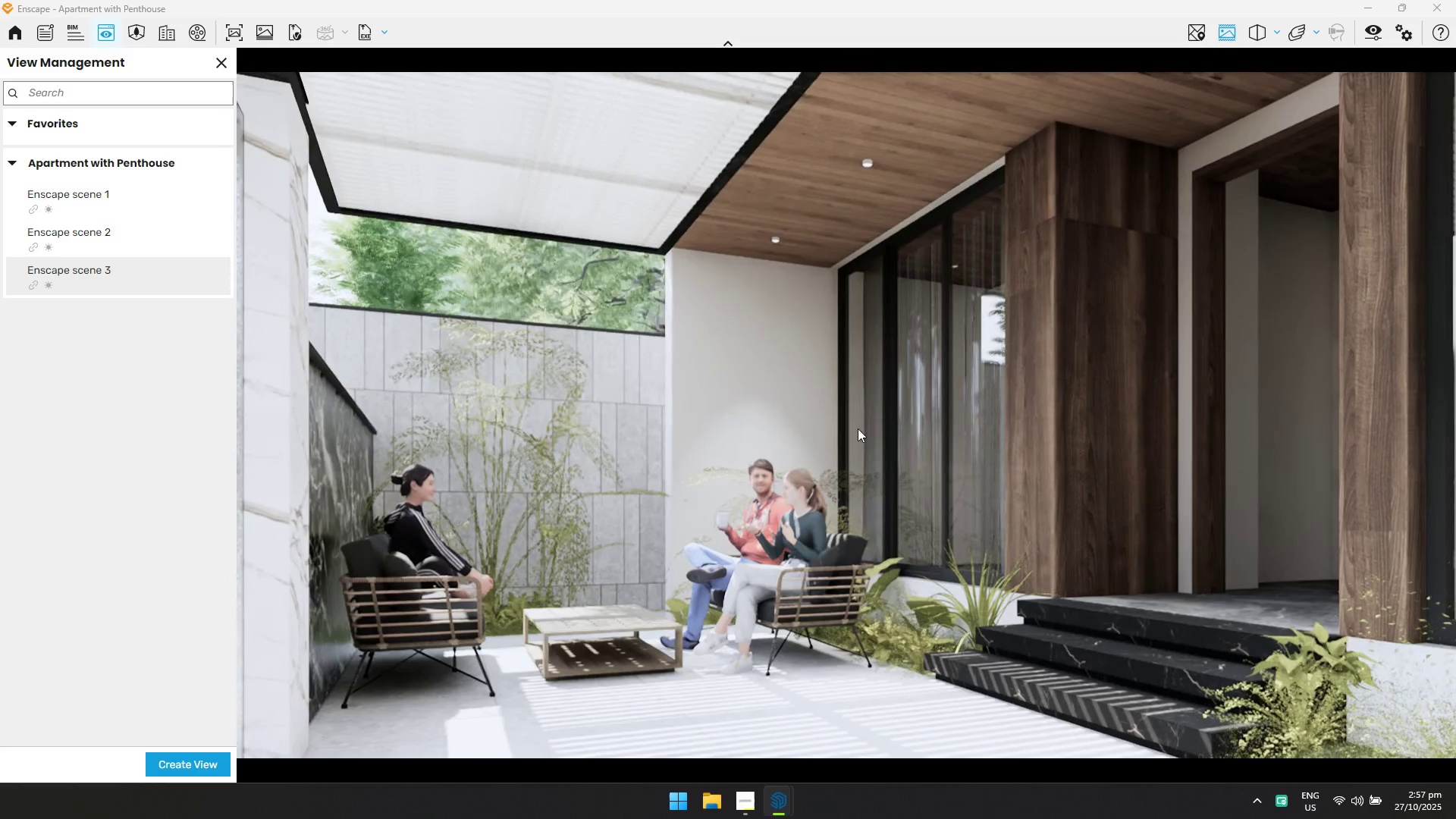 
left_click([209, 764])
 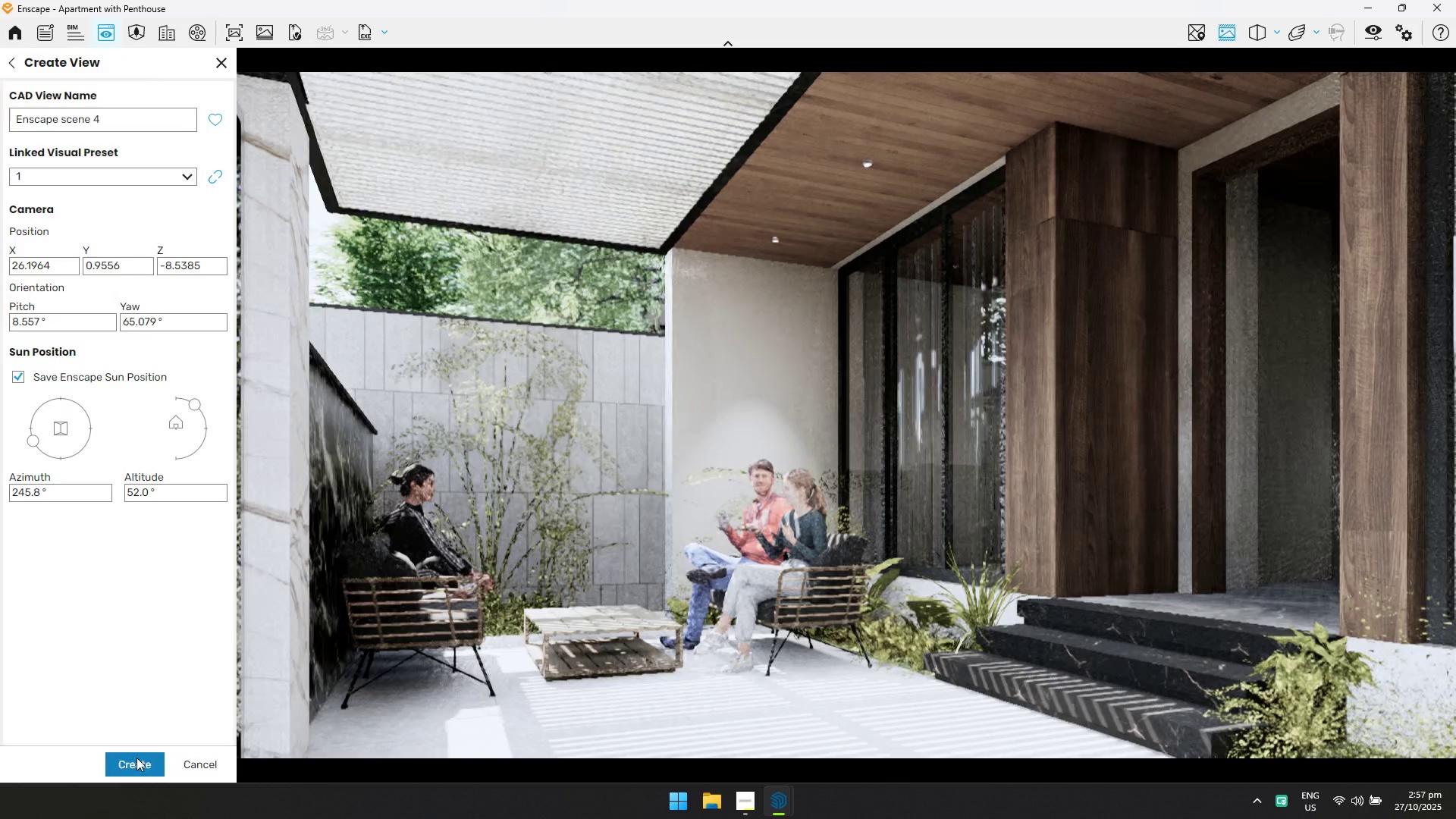 
left_click([132, 761])
 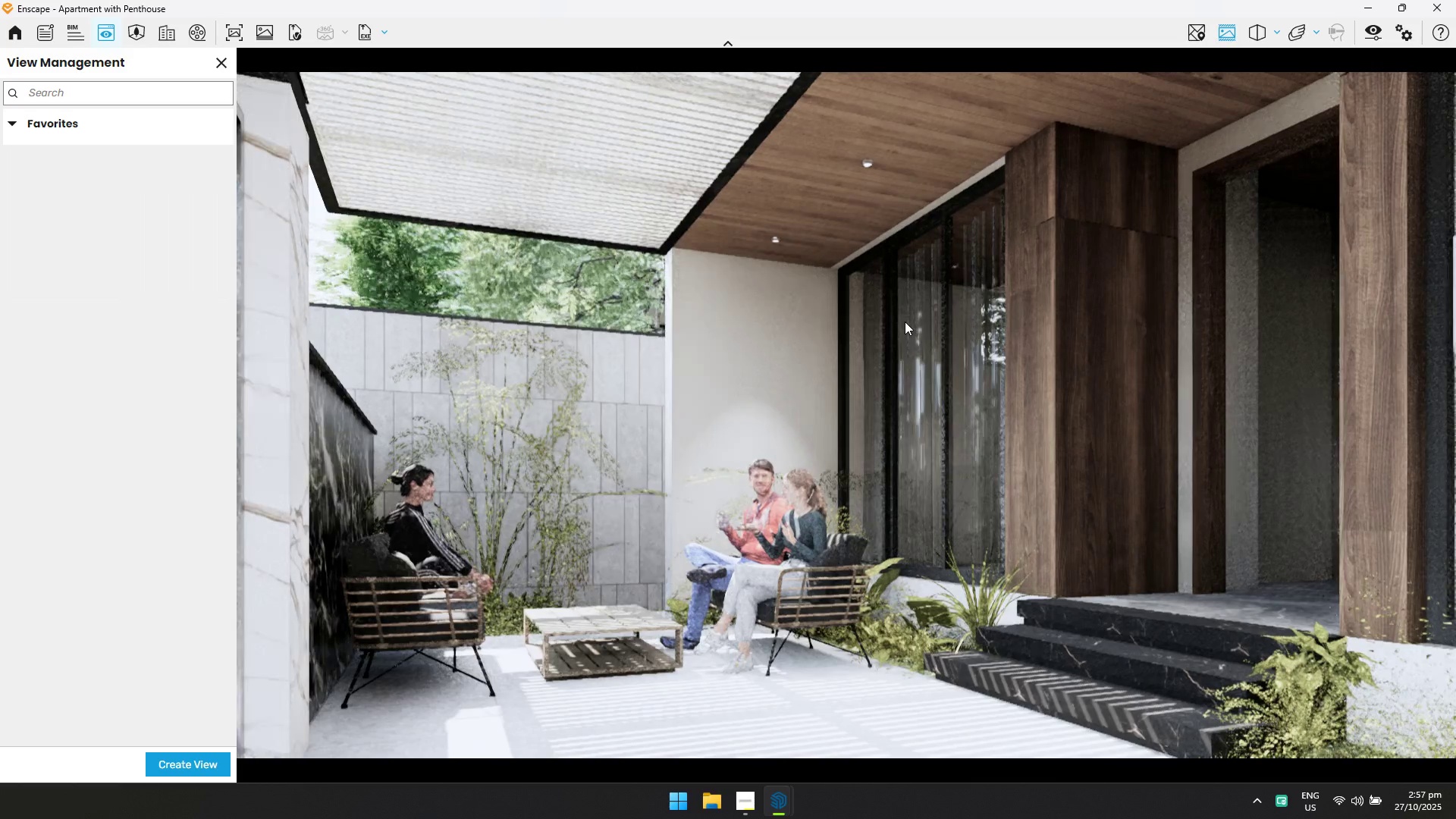 
hold_key(key=A, duration=0.5)
 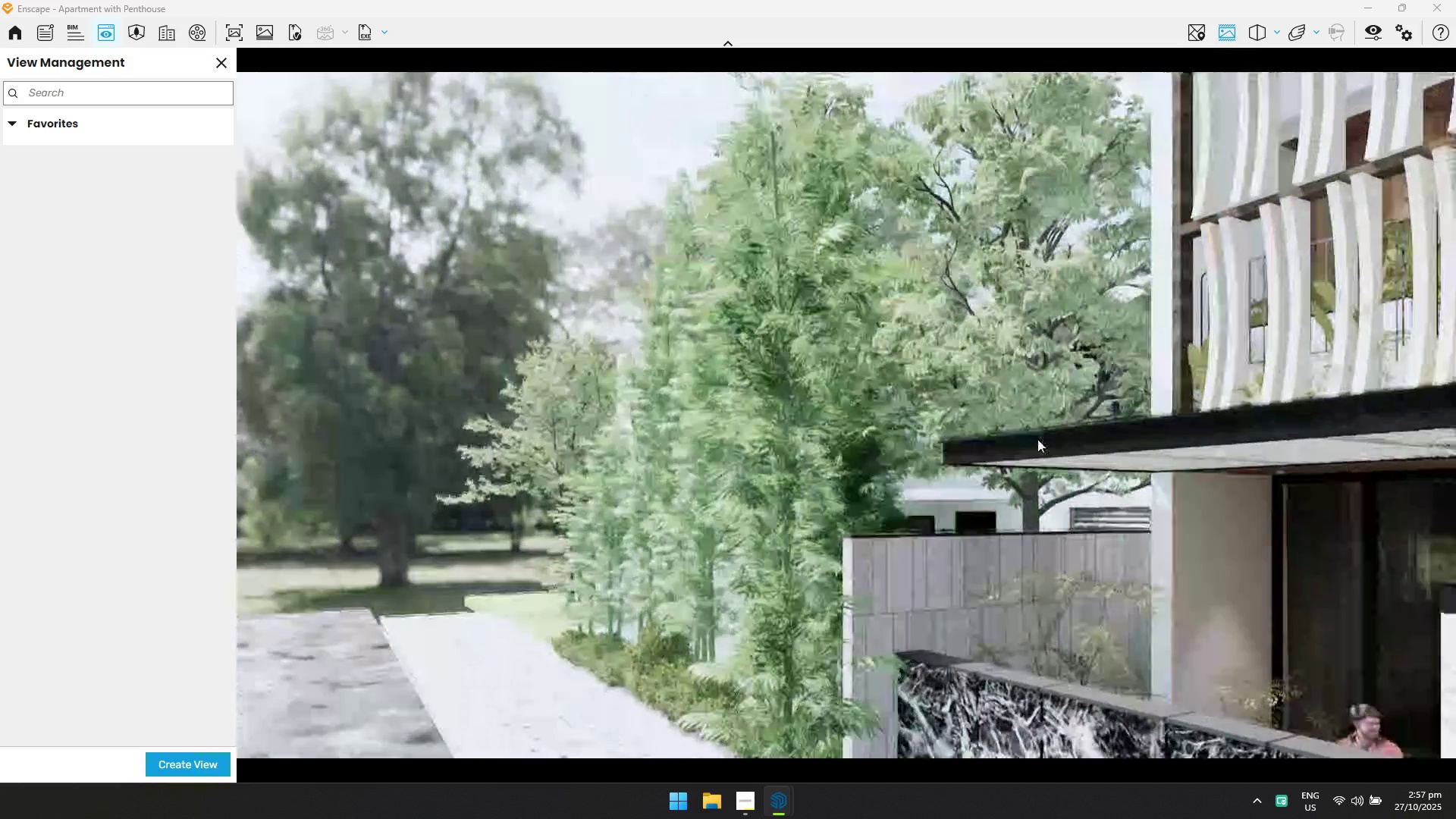 
key(Shift+E)
 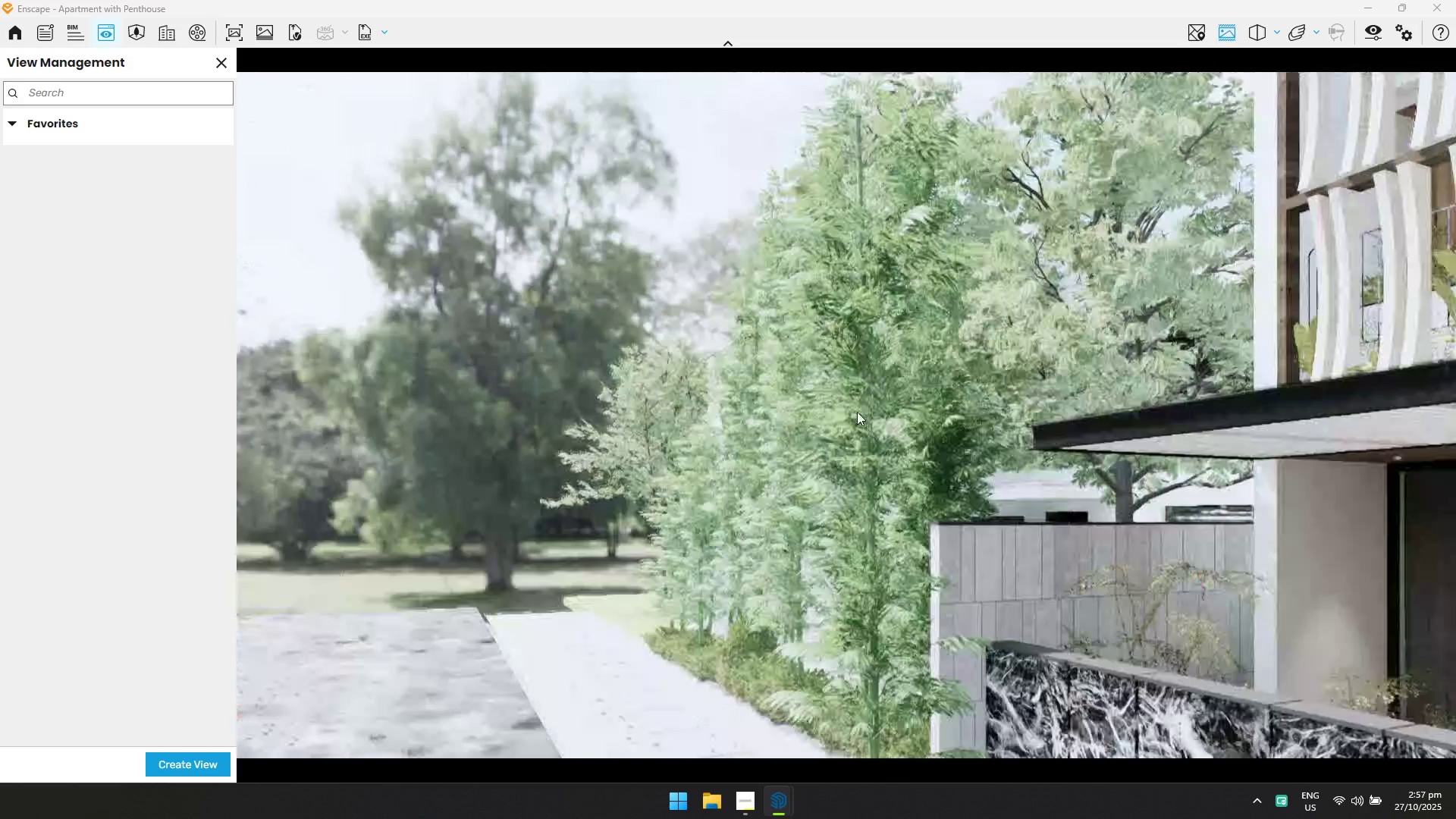 
hold_key(key=E, duration=1.5)
 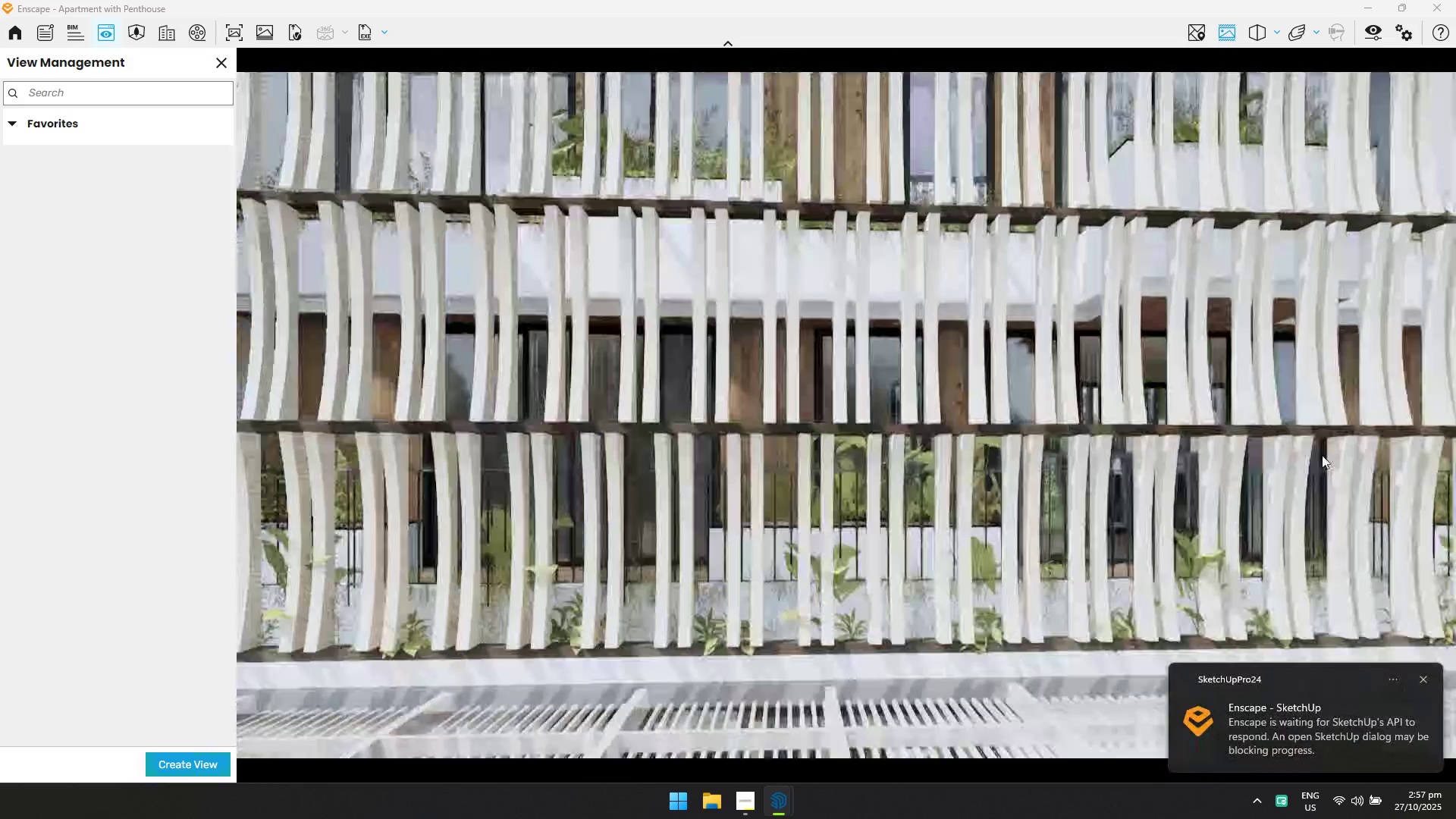 
hold_key(key=E, duration=1.28)
 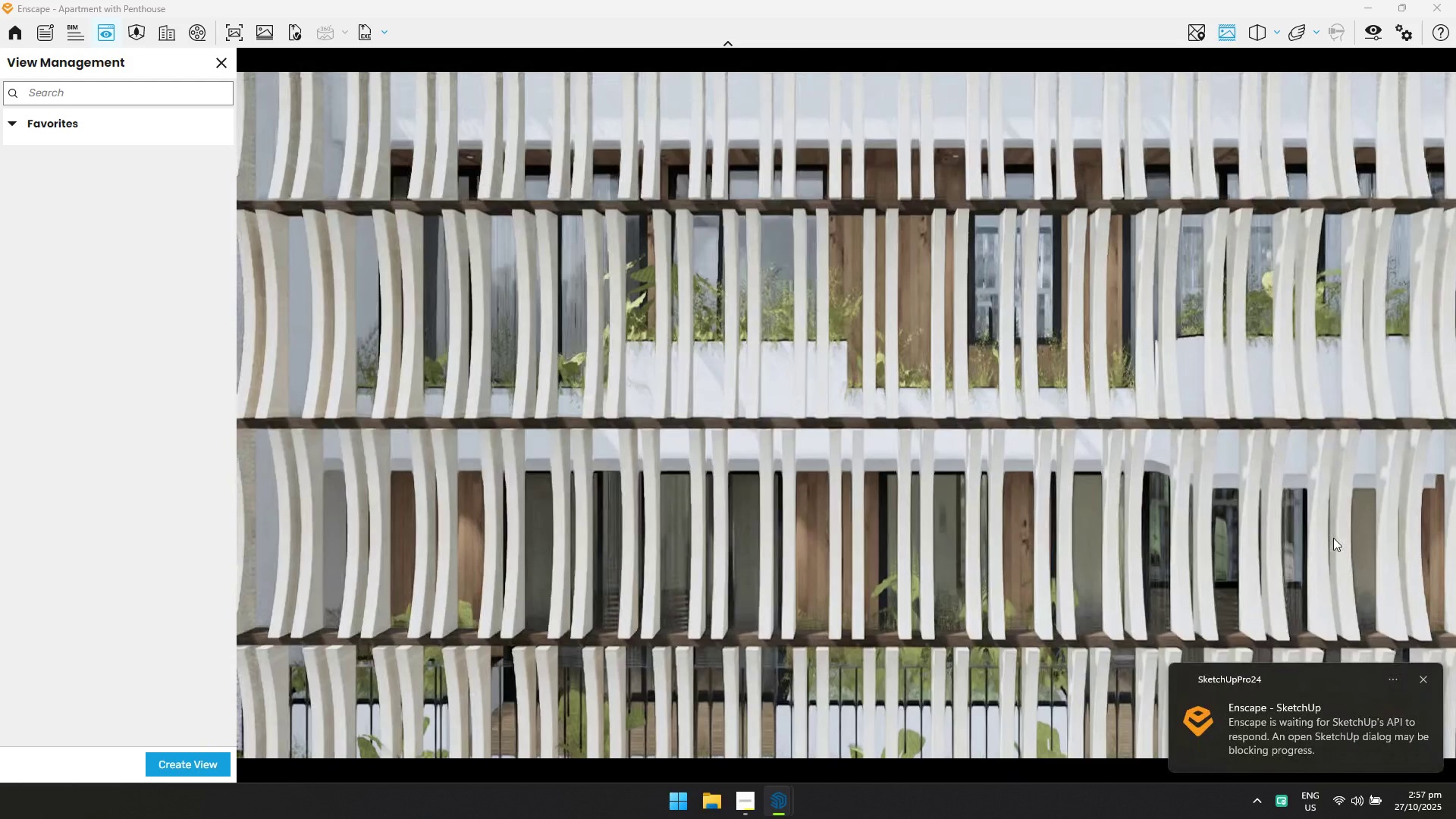 
hold_key(key=S, duration=0.67)
 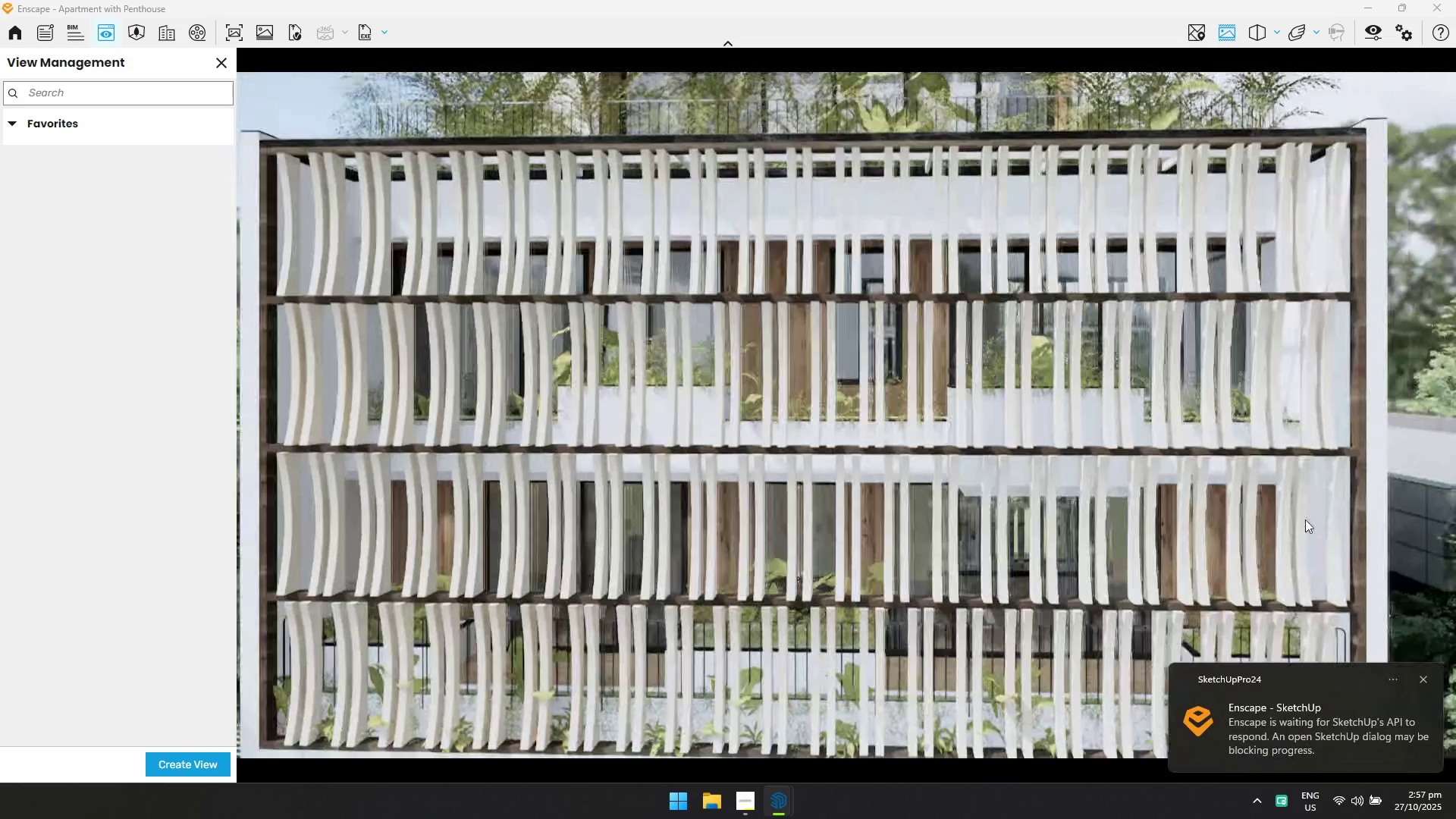 
type(ddaaaq)
 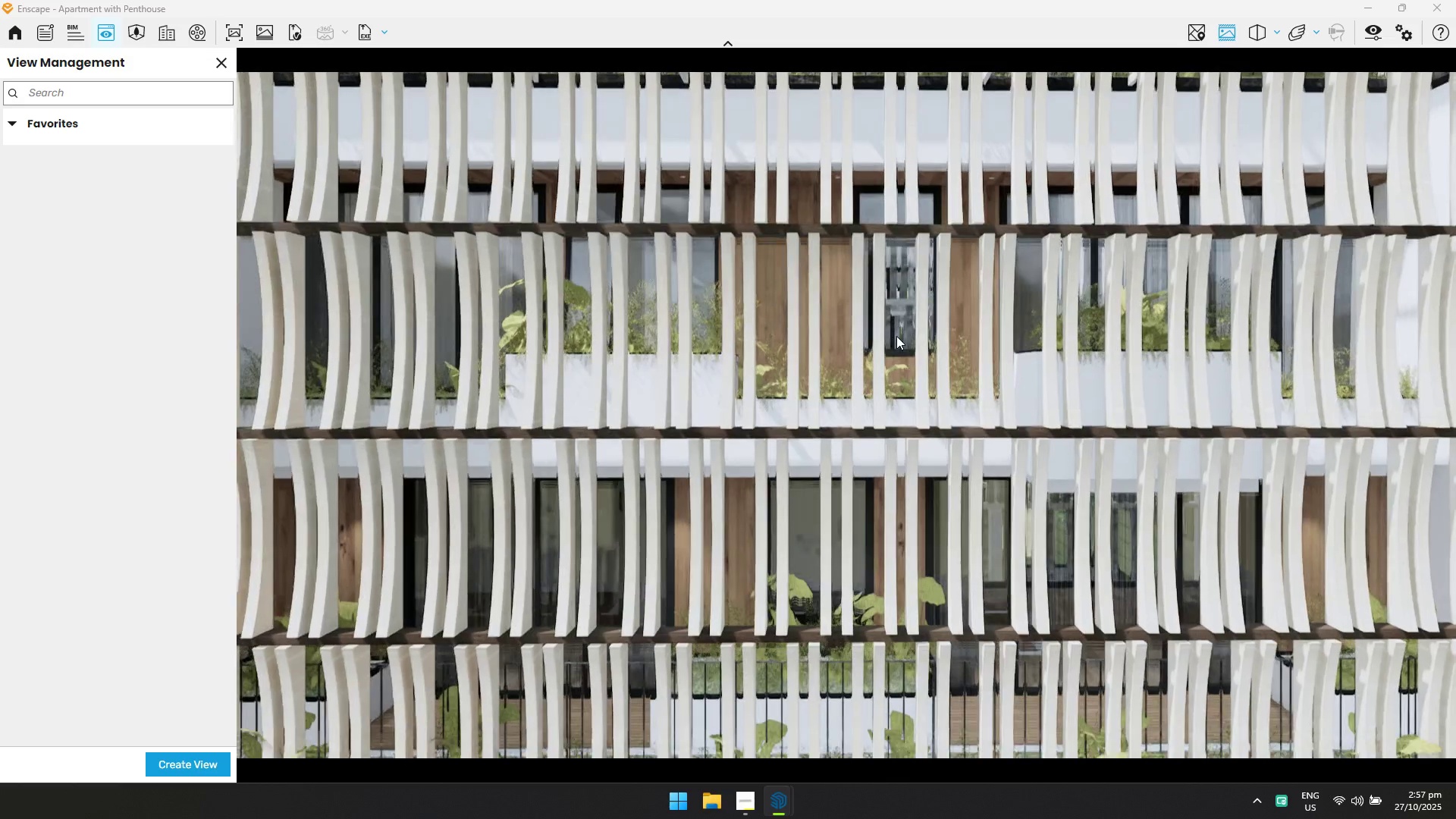 
hold_key(key=W, duration=1.39)
 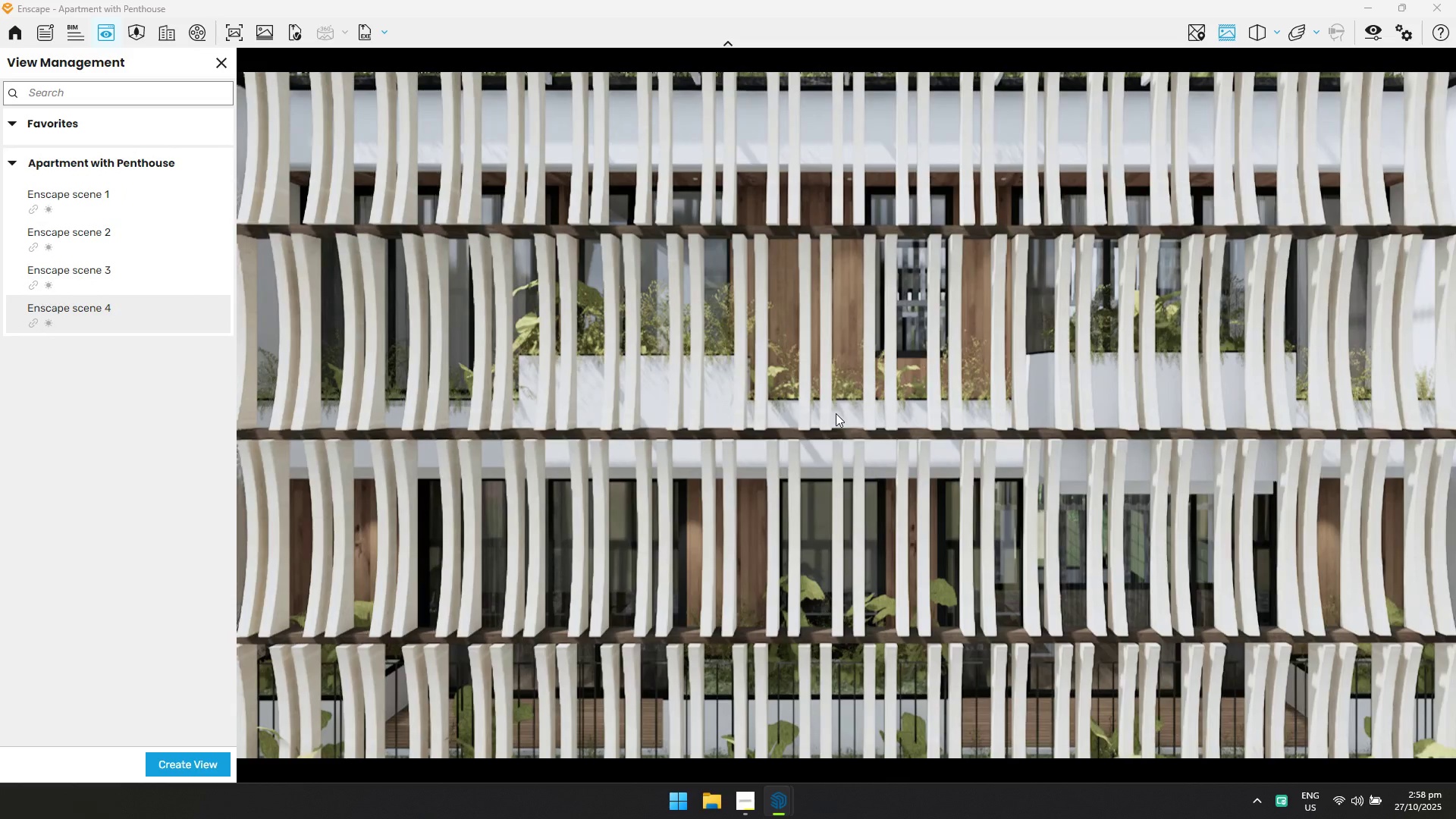 
wait(9.72)
 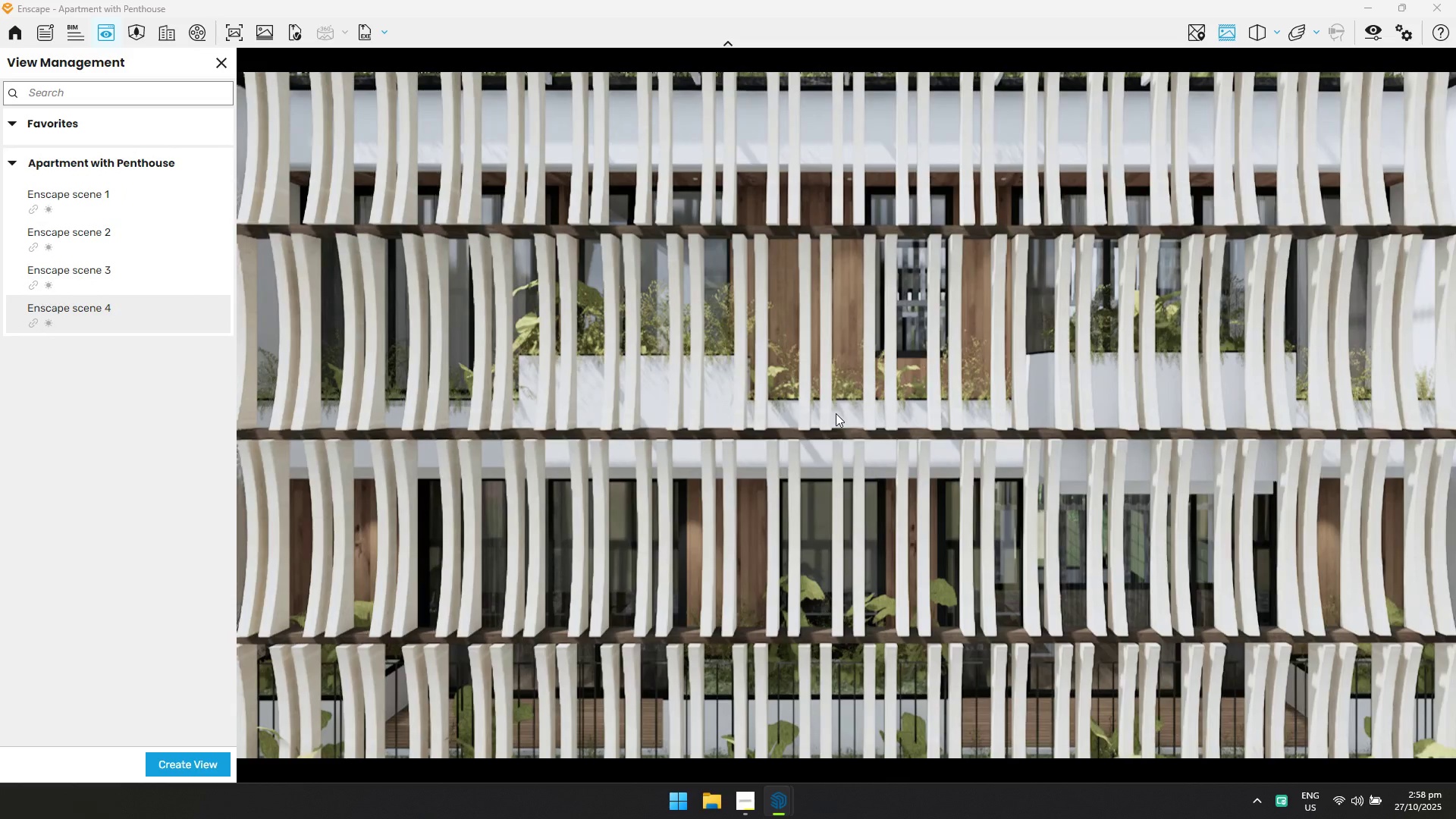 
left_click([195, 763])
 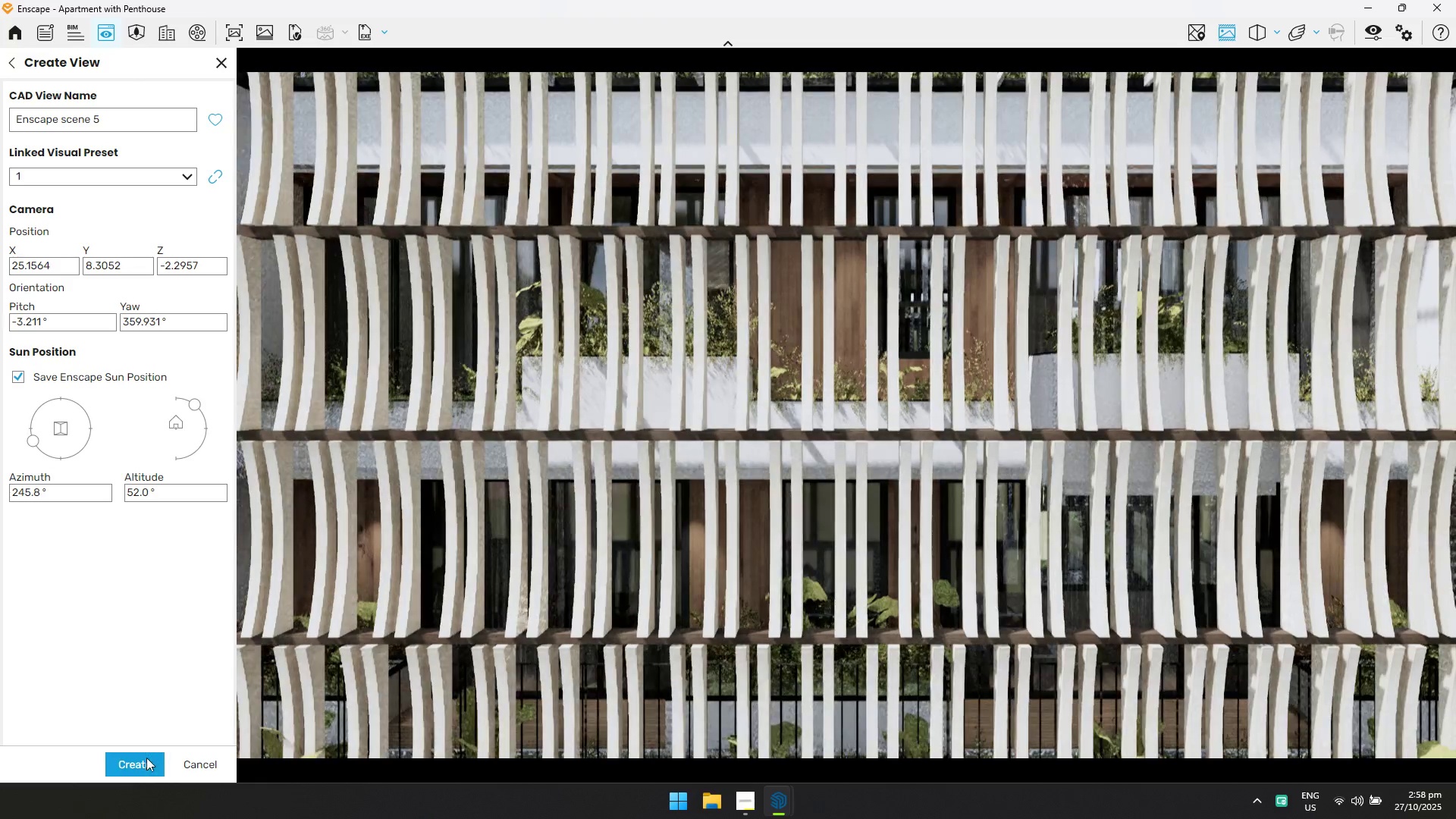 
left_click([146, 758])
 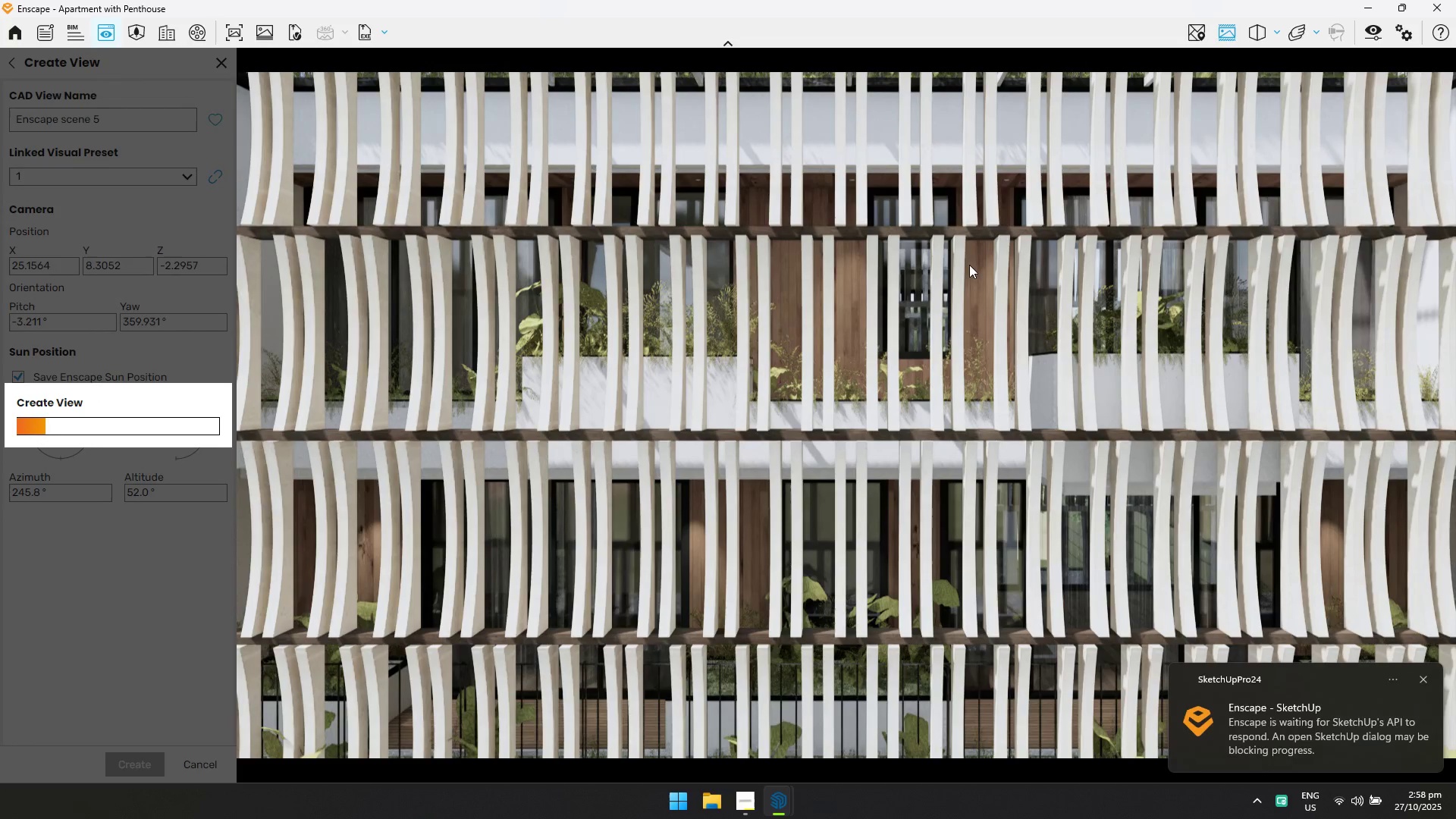 
wait(5.77)
 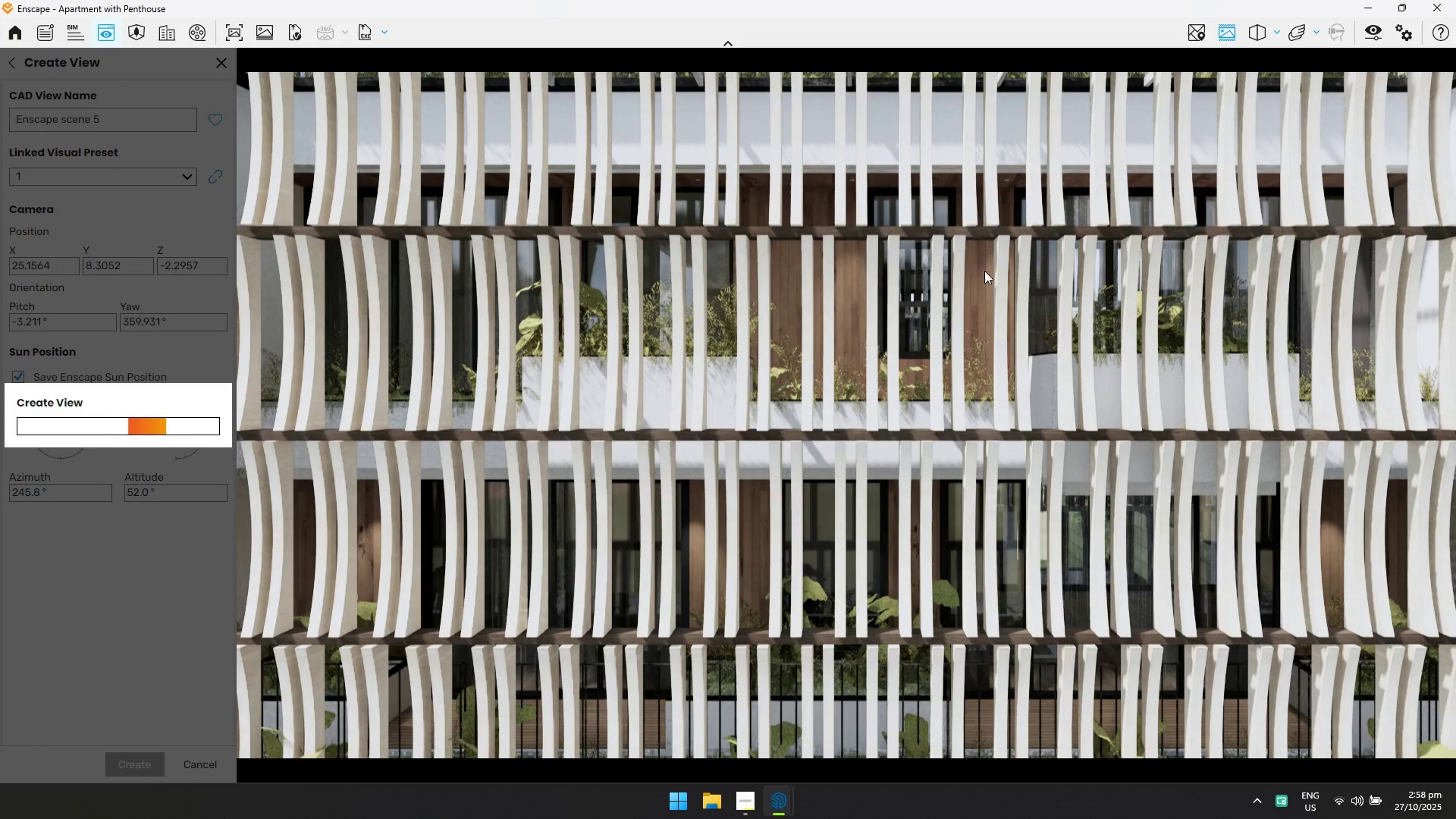 
hold_key(key=S, duration=0.33)
 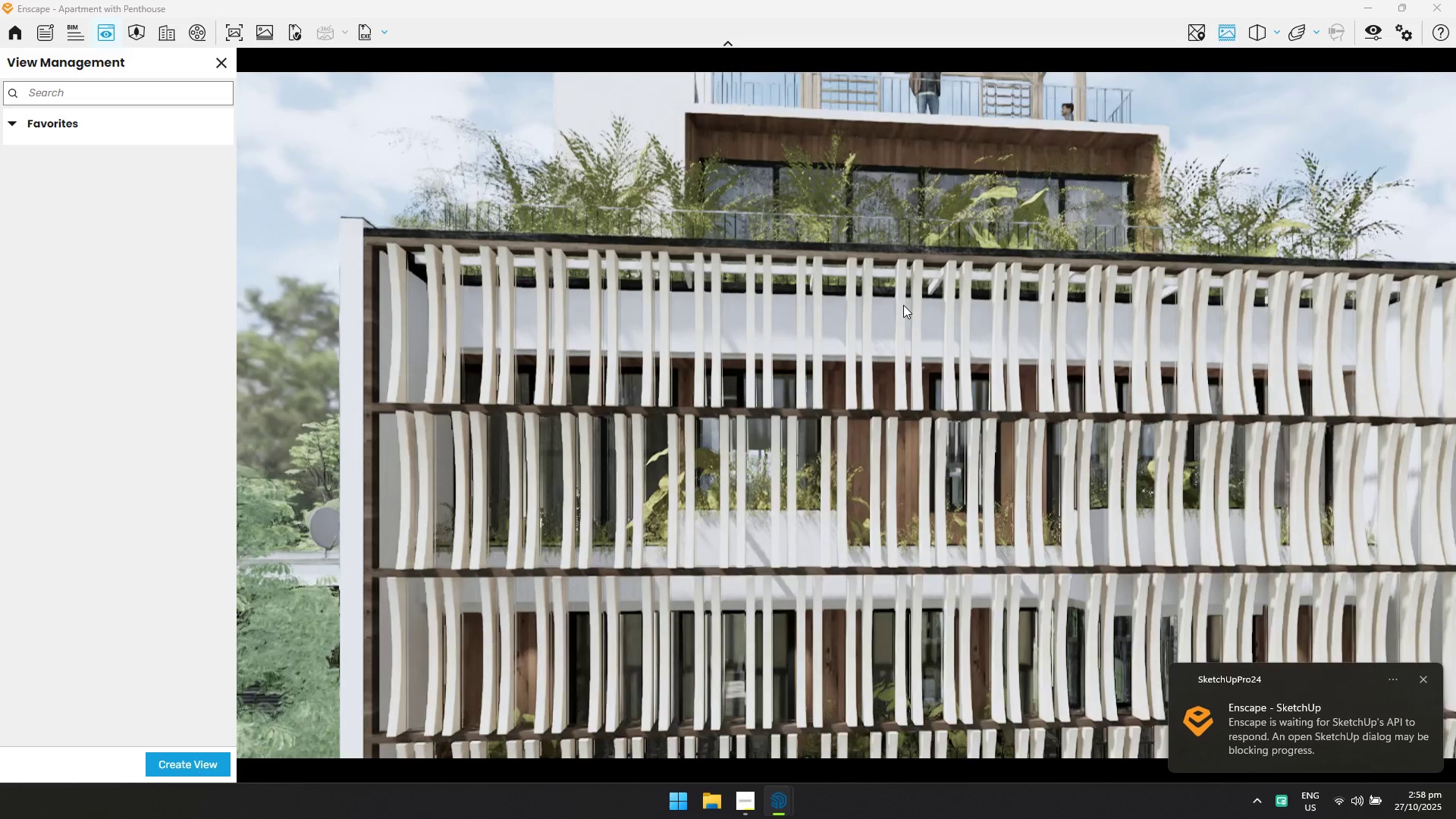 
type(AQdq)
 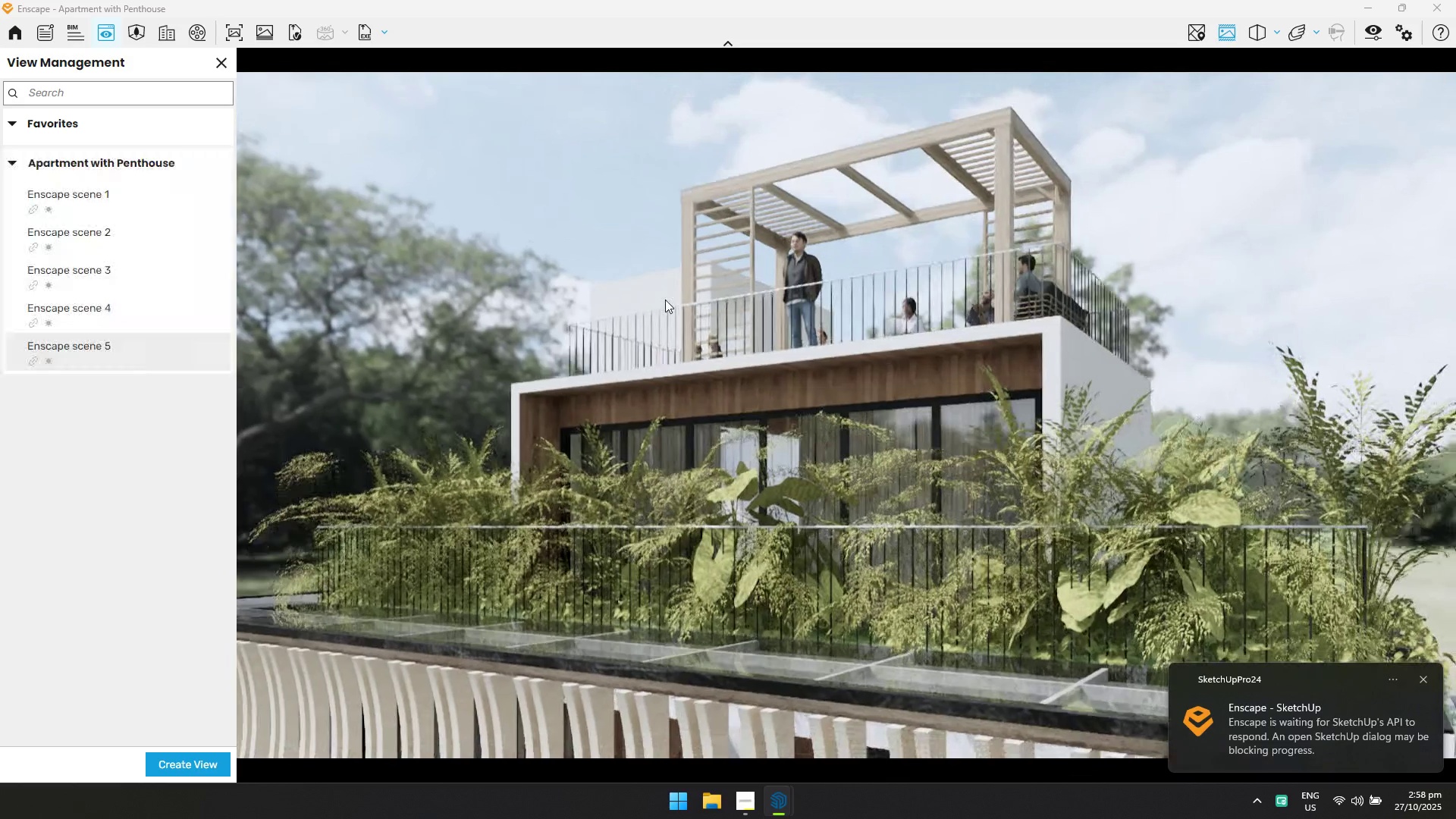 
hold_key(key=W, duration=0.59)
 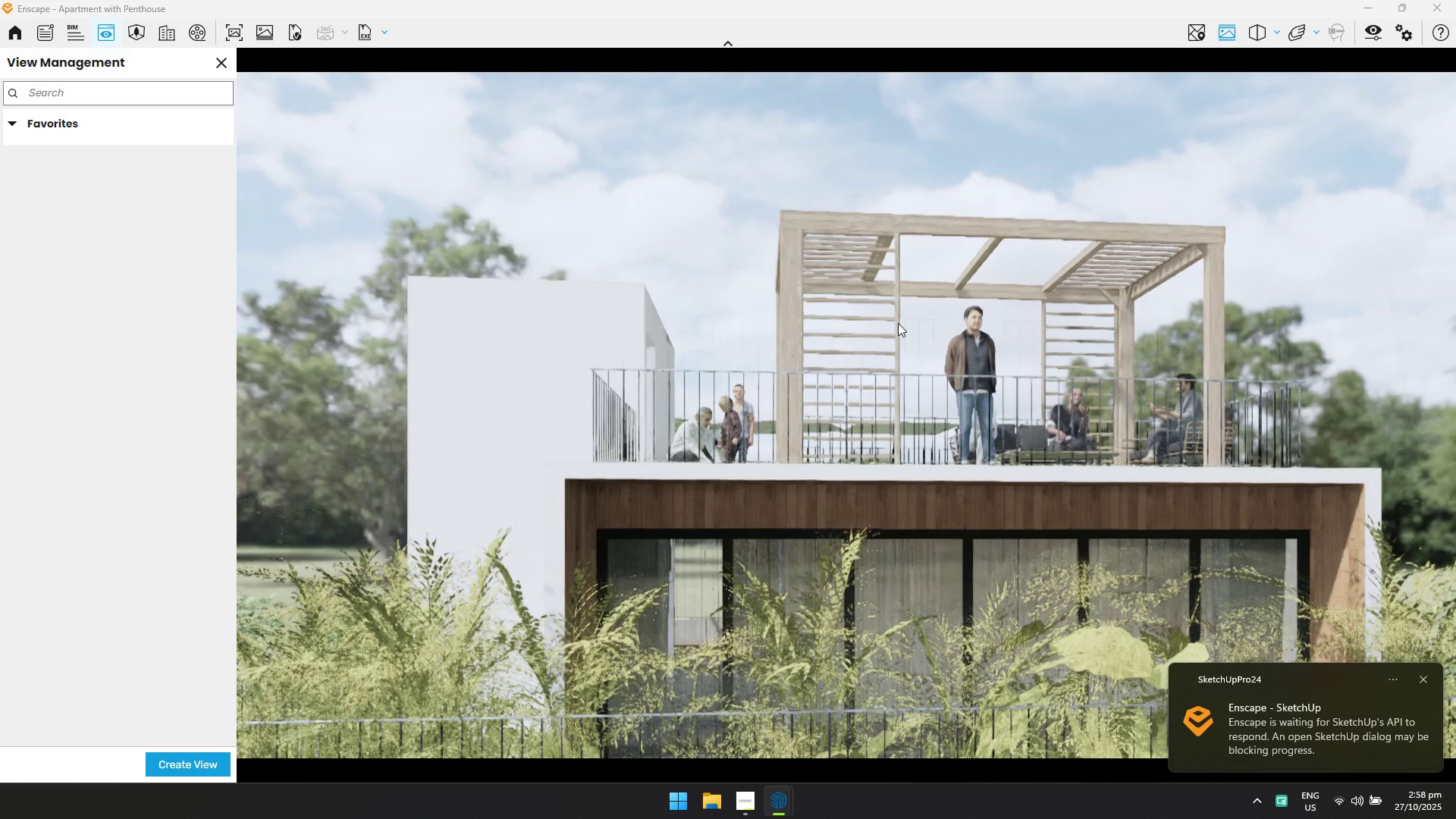 
hold_key(key=E, duration=0.55)
 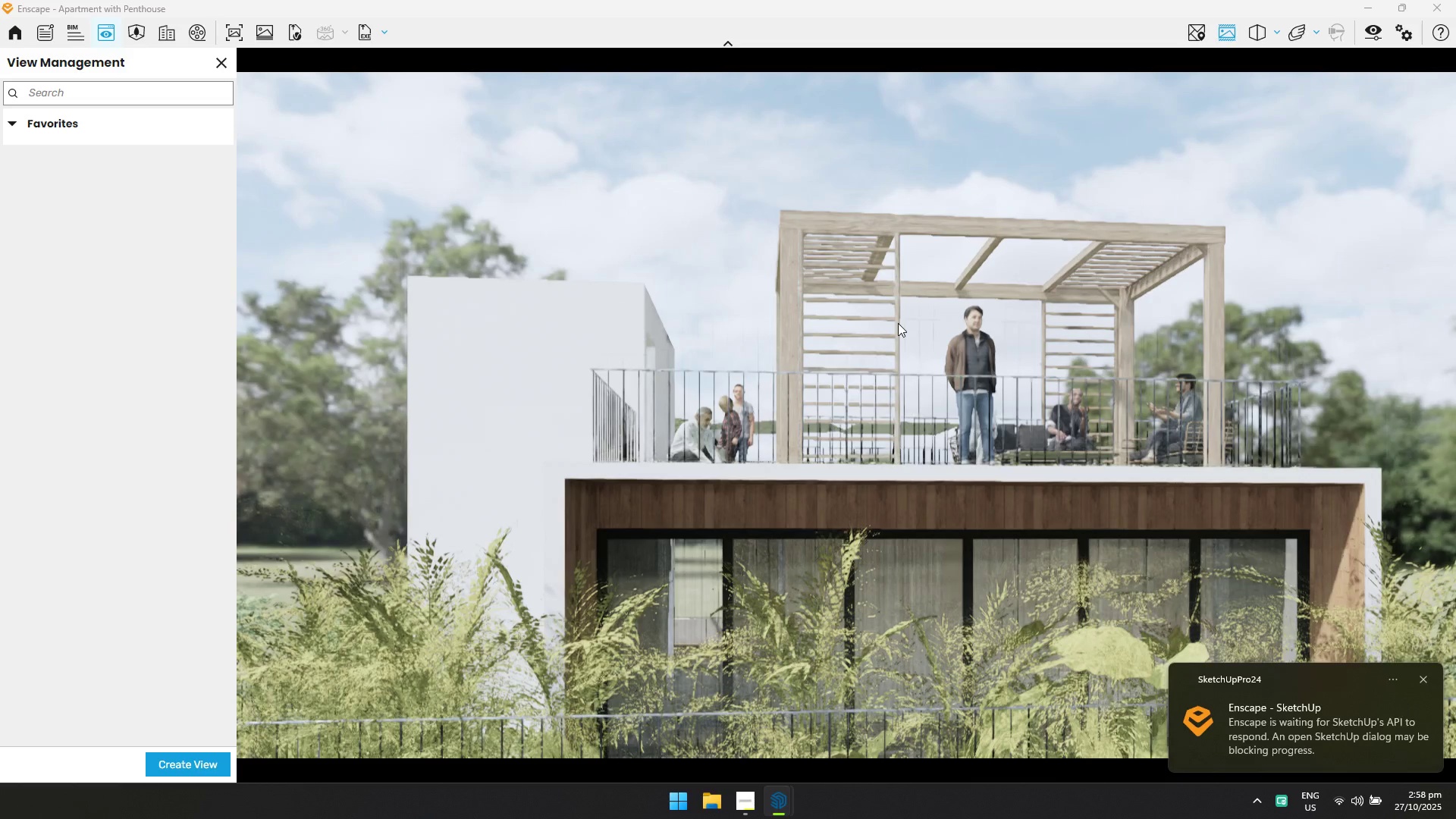 
hold_key(key=S, duration=0.7)
 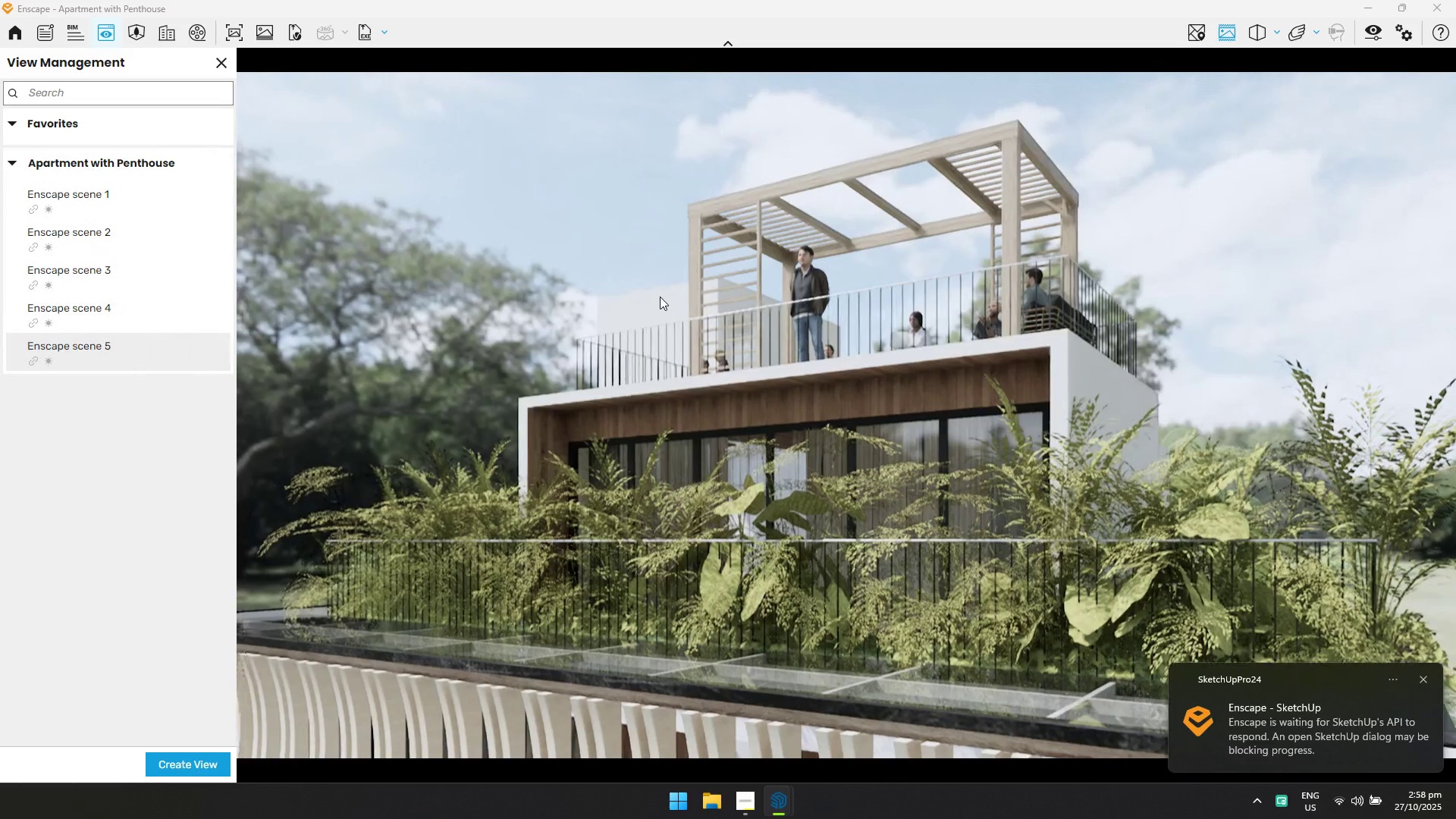 
left_click([180, 768])
 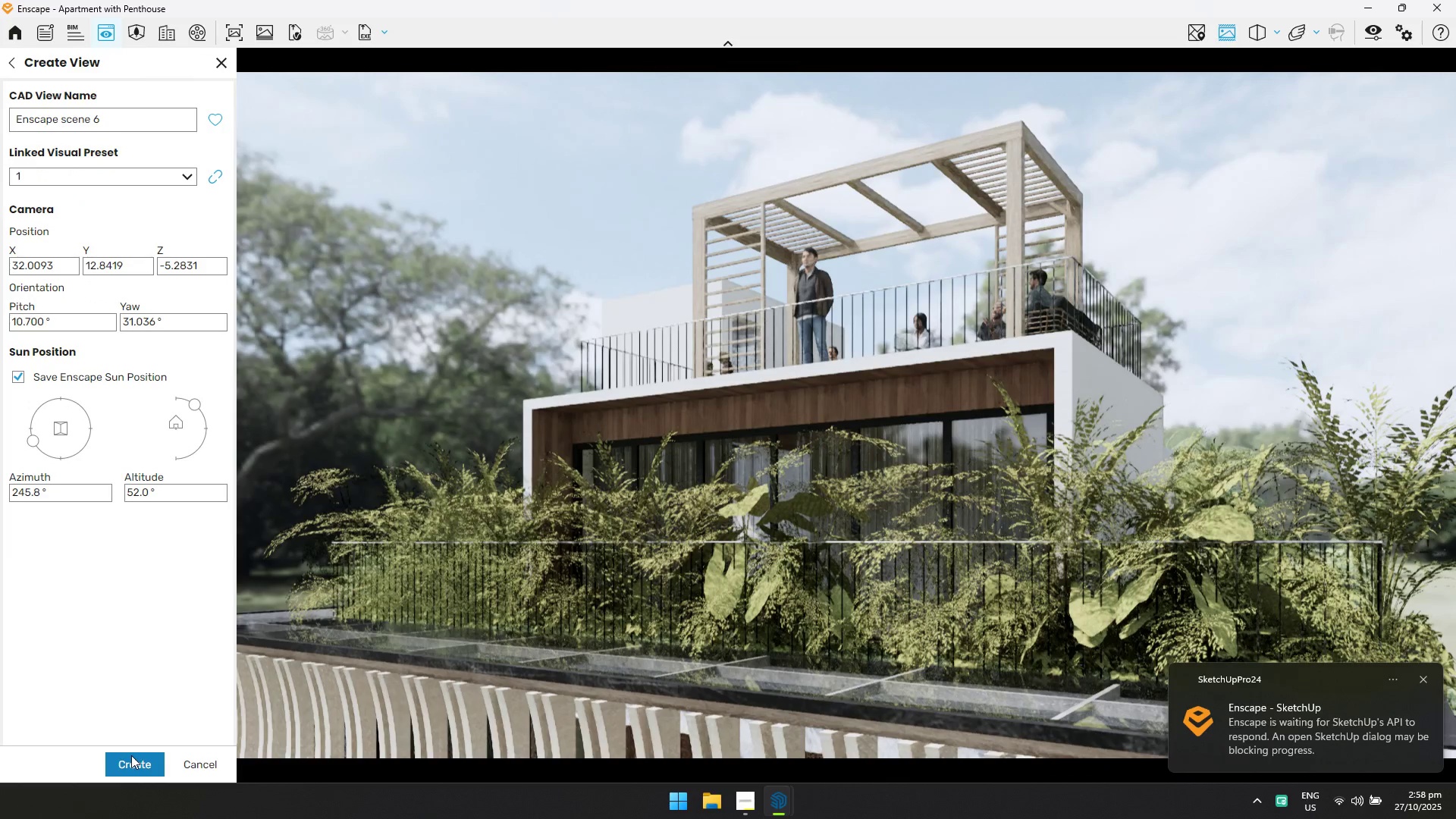 
left_click([130, 758])
 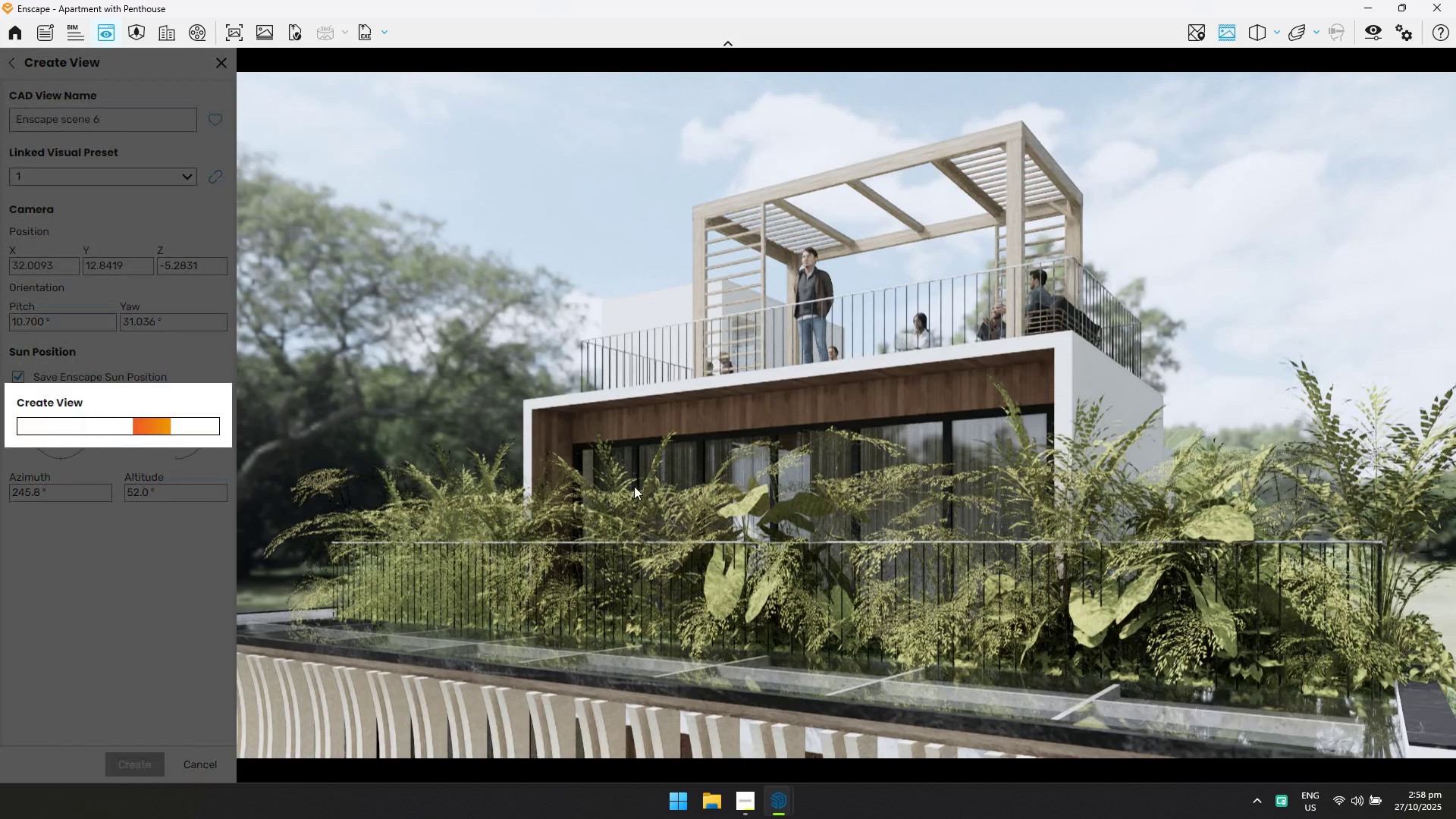 
key(Alt+Tab)
 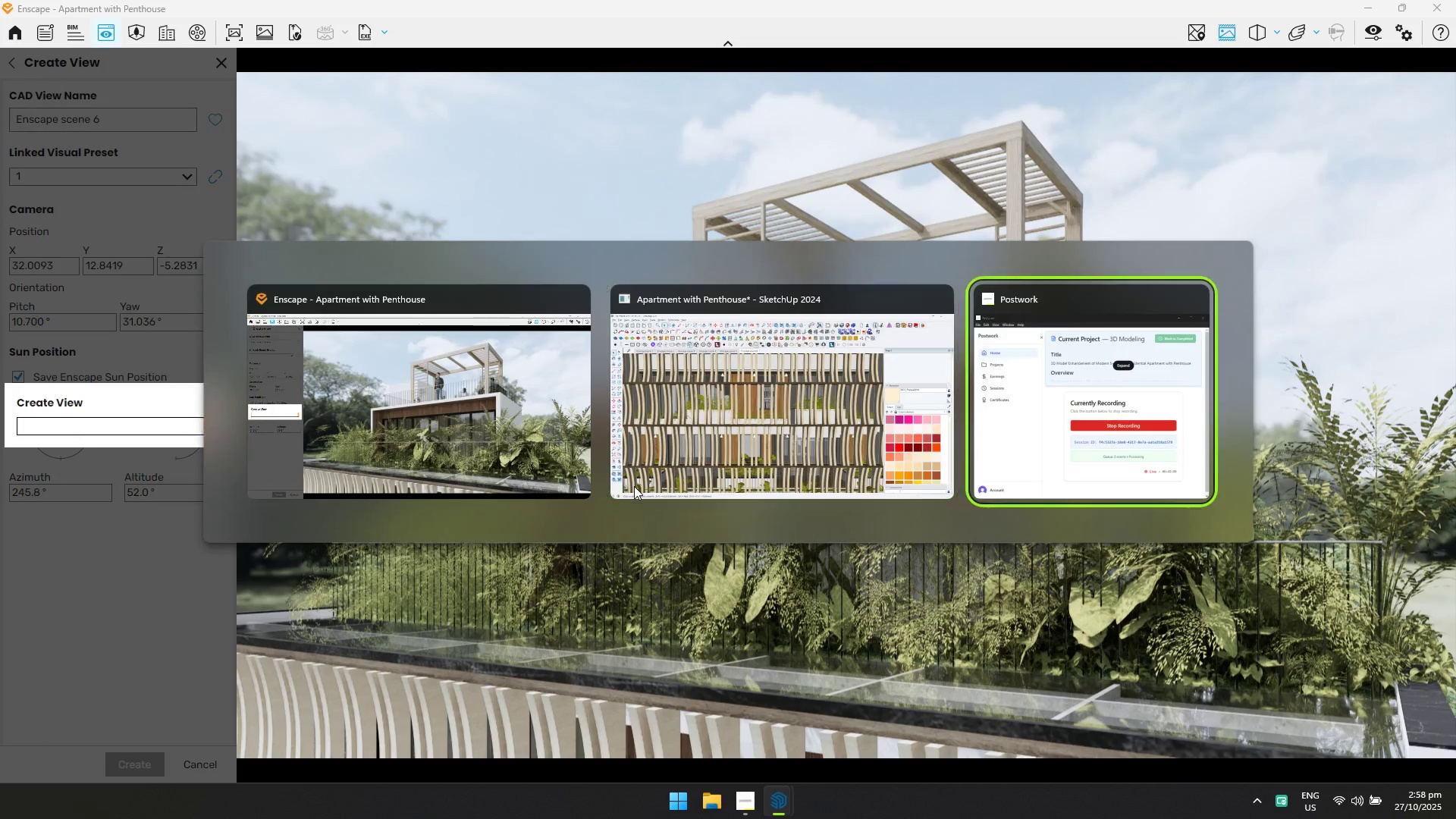 
key(Alt+Tab)